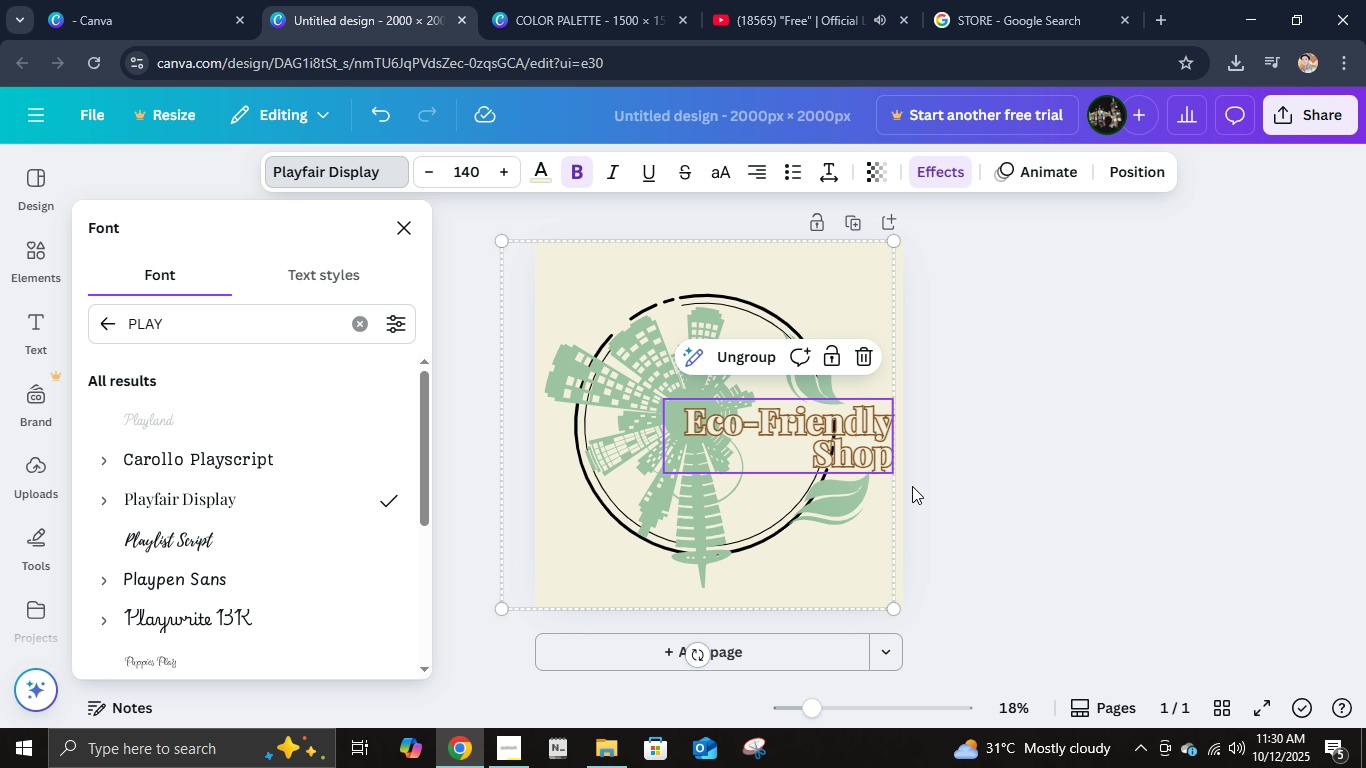 
left_click([294, 329])
 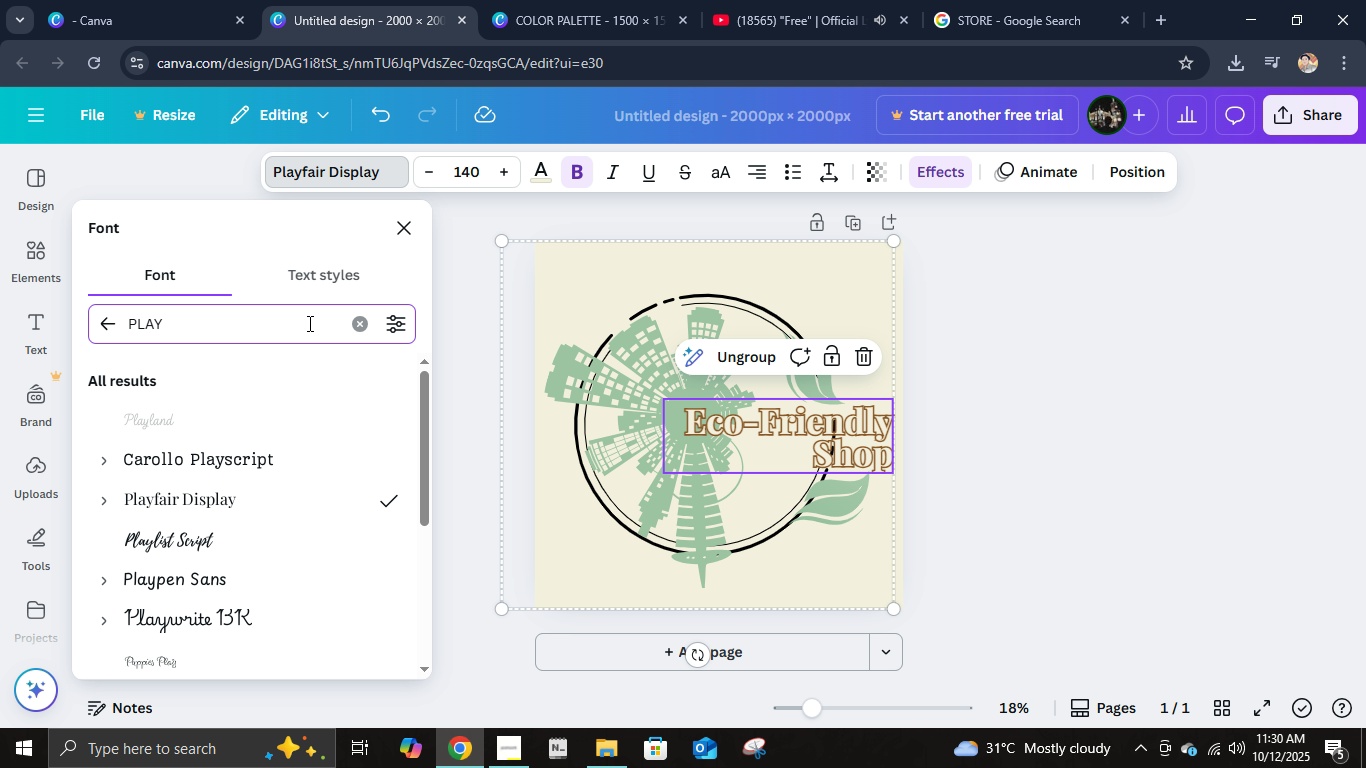 
key(Control+A)
 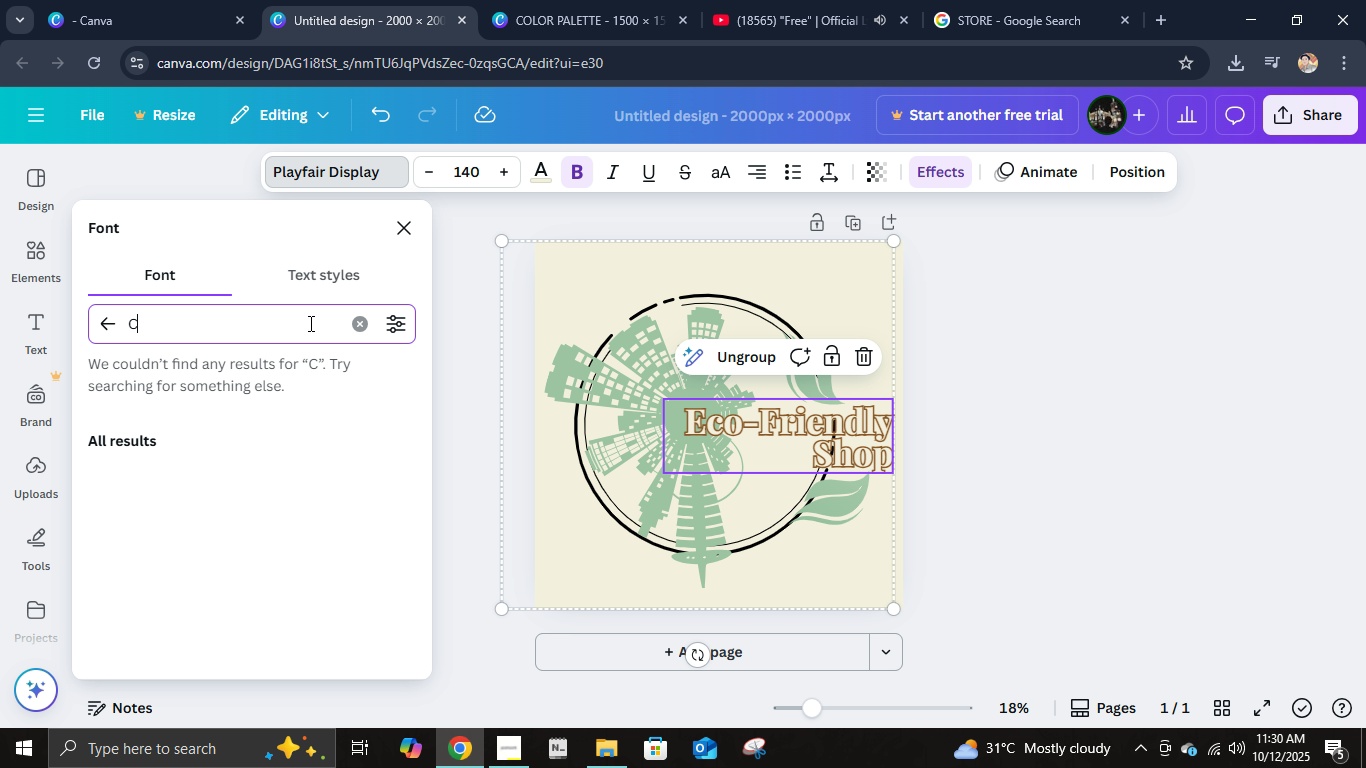 
type(CINZEL)
 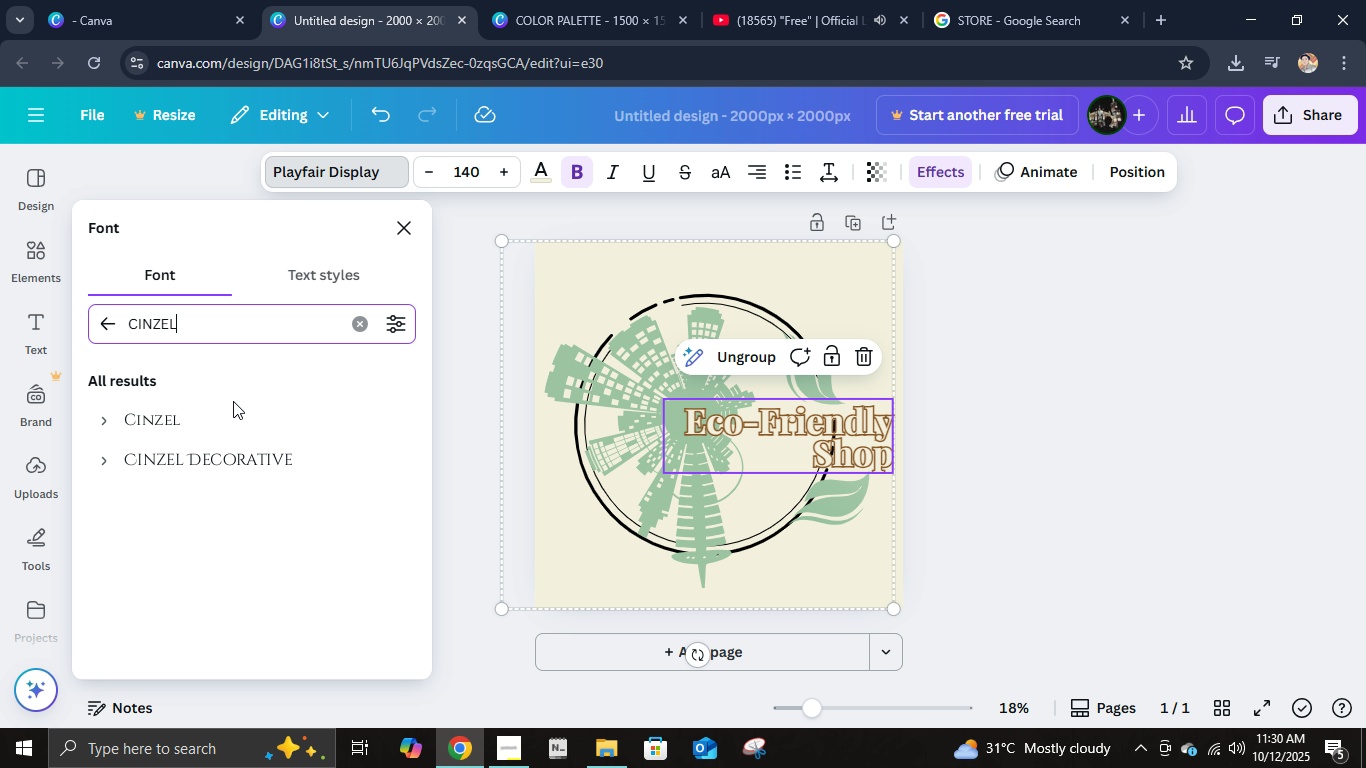 
left_click([229, 415])
 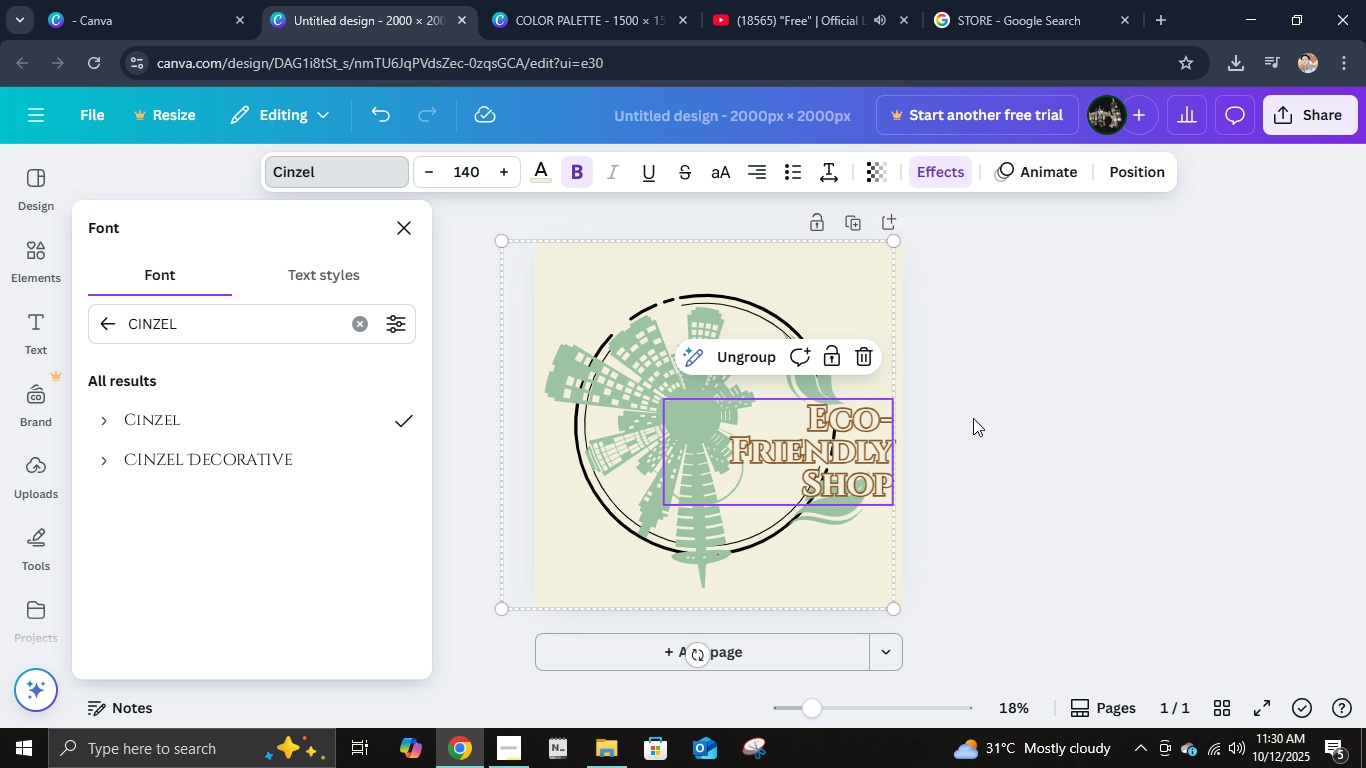 
left_click([973, 418])
 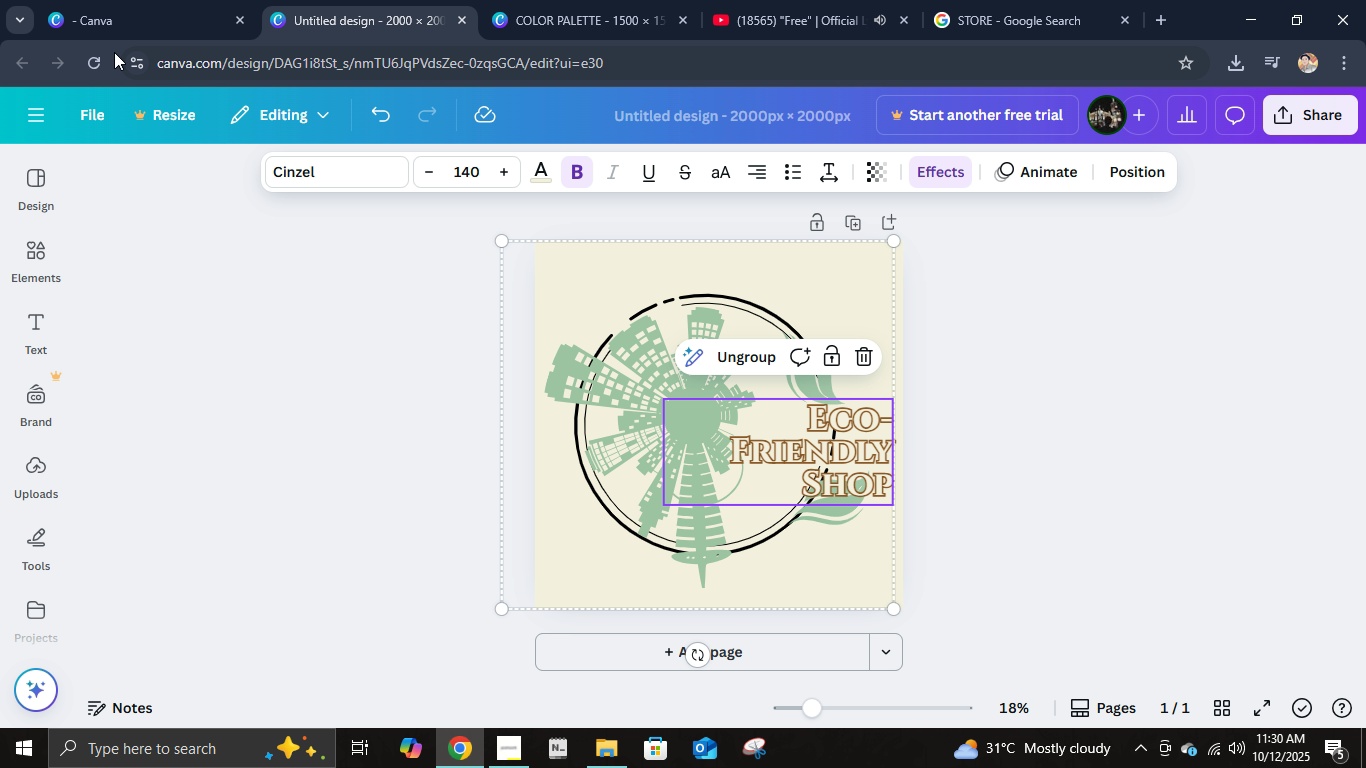 
double_click([98, 58])
 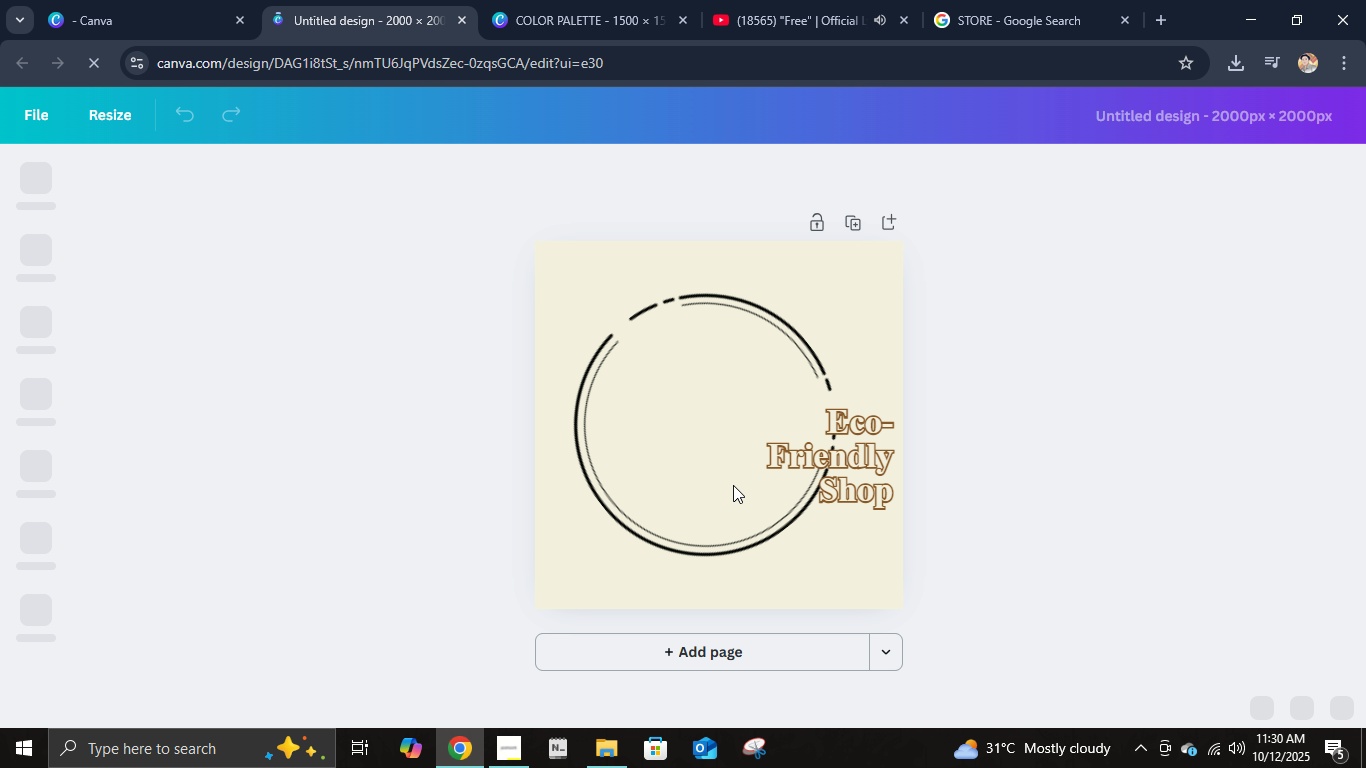 
left_click([823, 453])
 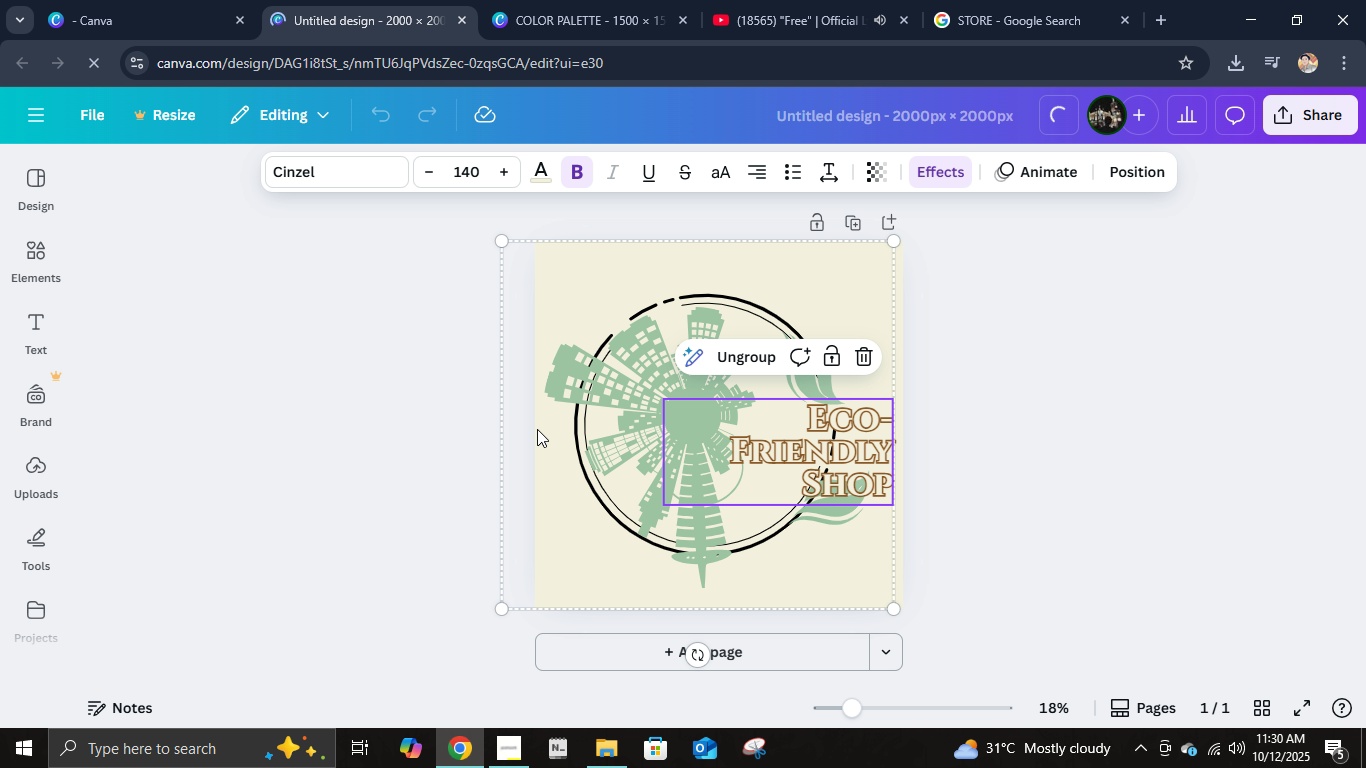 
left_click([320, 175])
 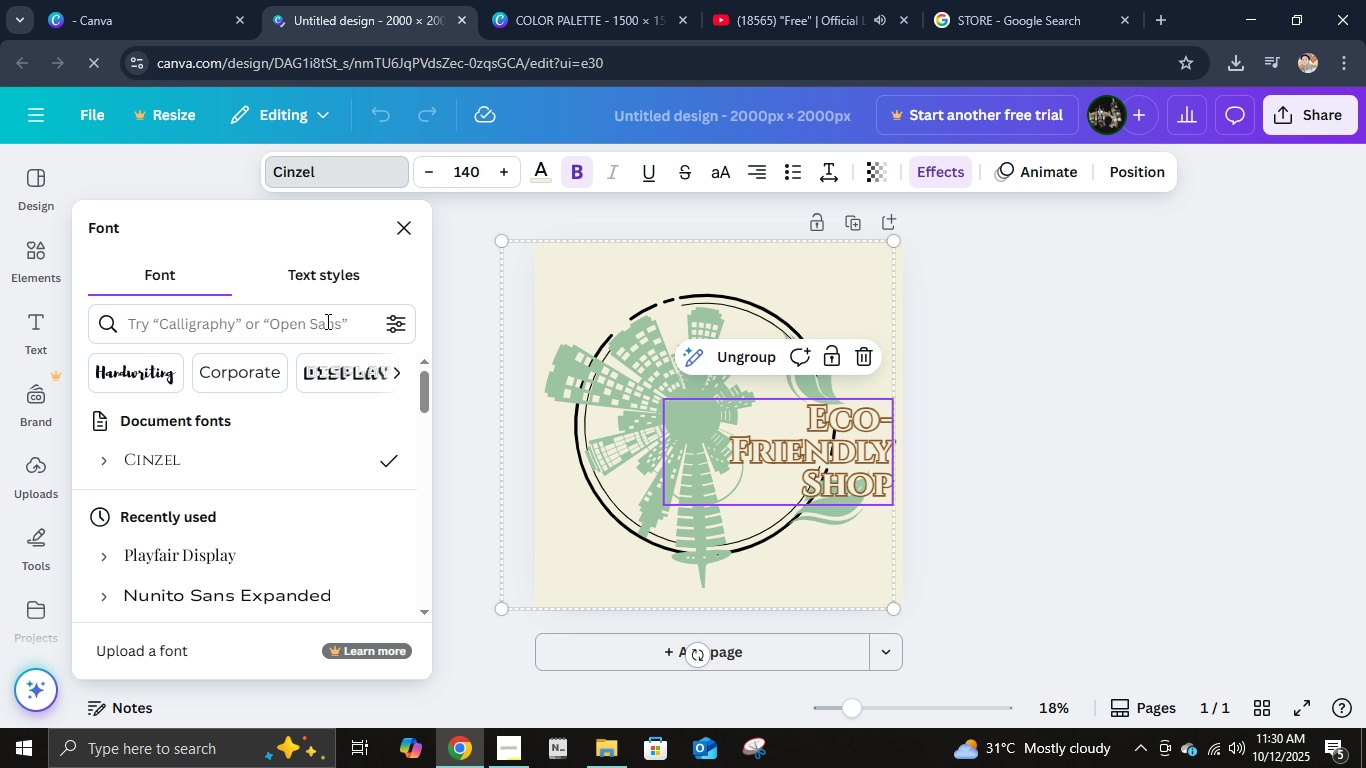 
left_click([324, 323])
 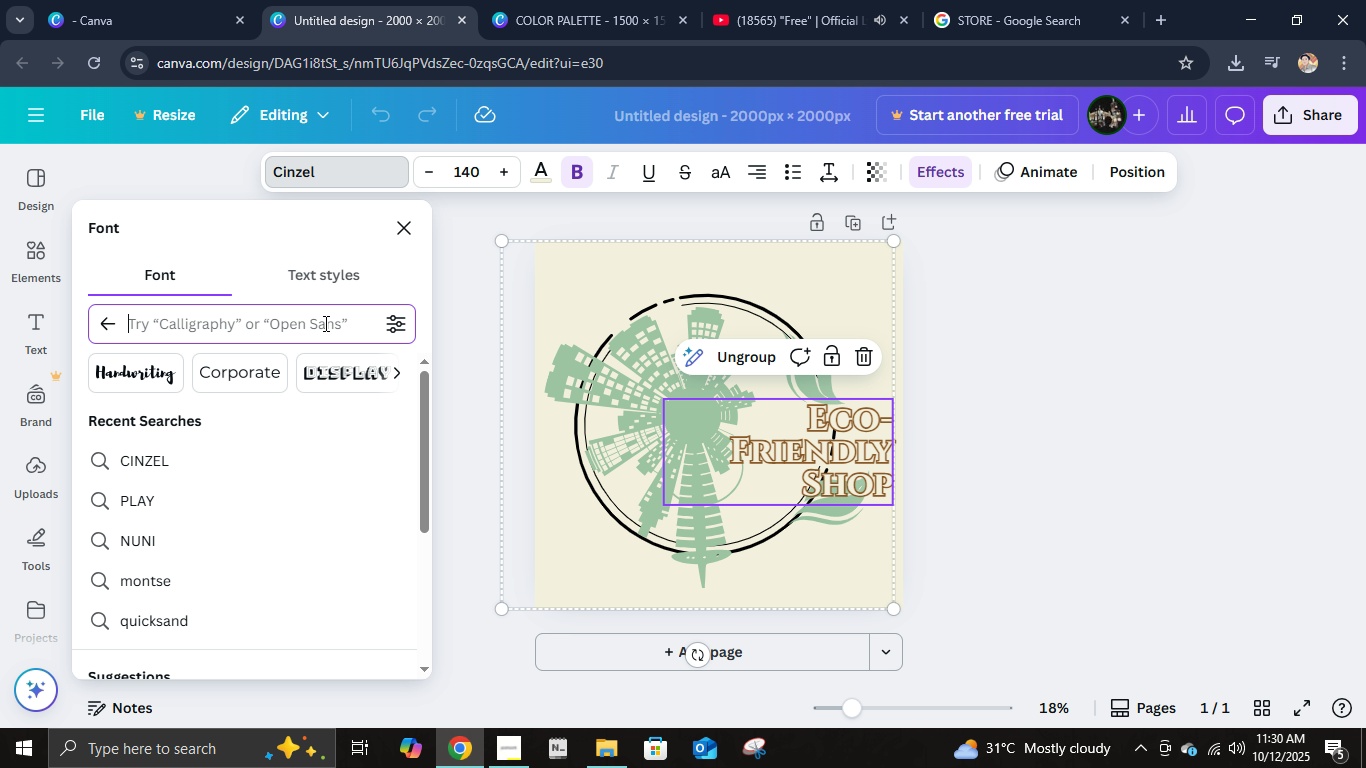 
type(CORMORANT)
 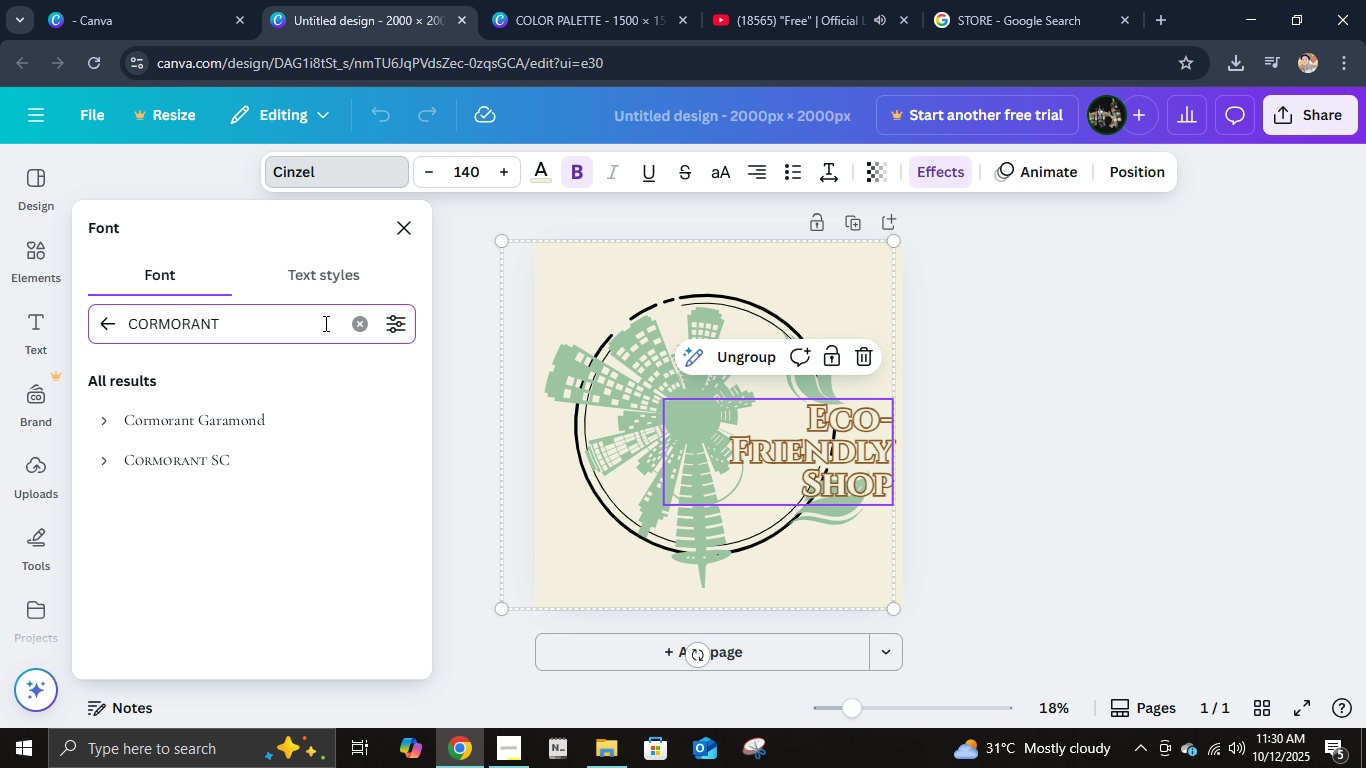 
left_click([281, 421])
 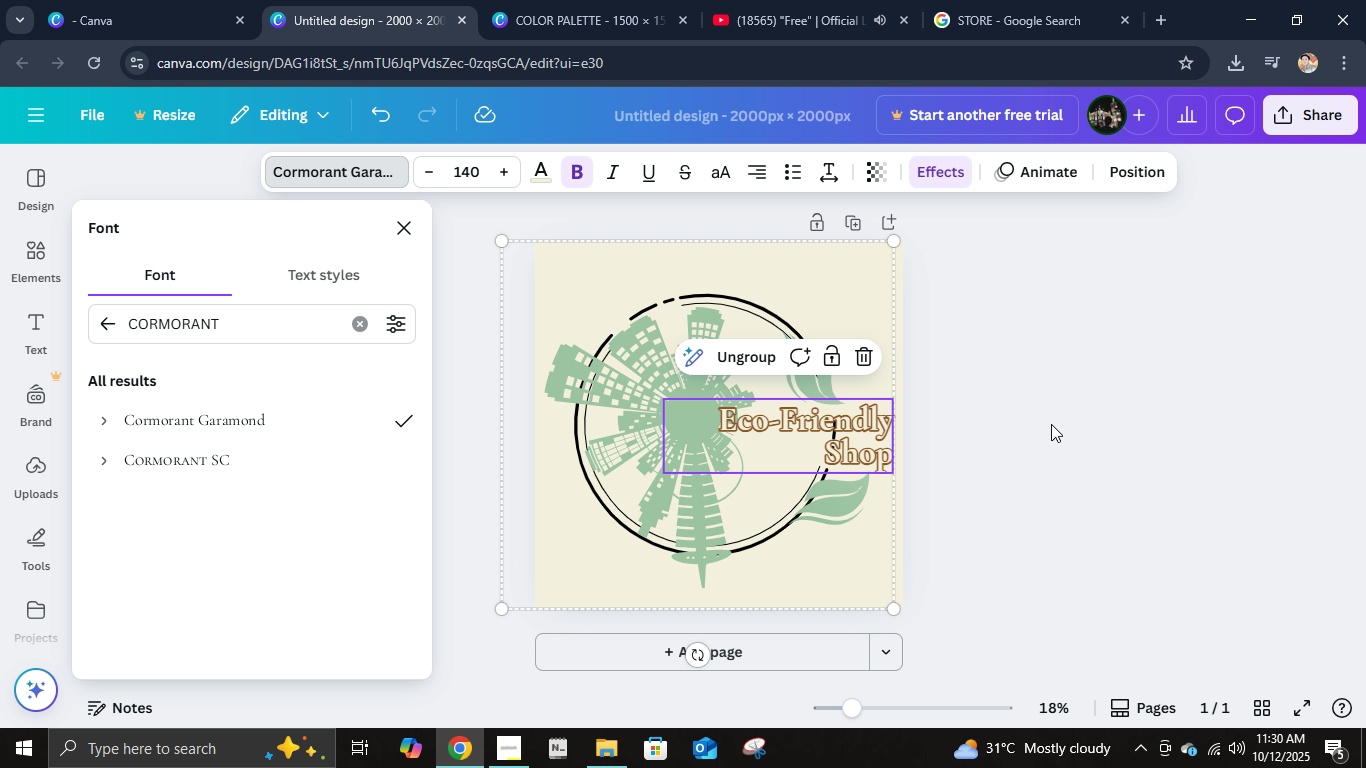 
left_click([746, 360])
 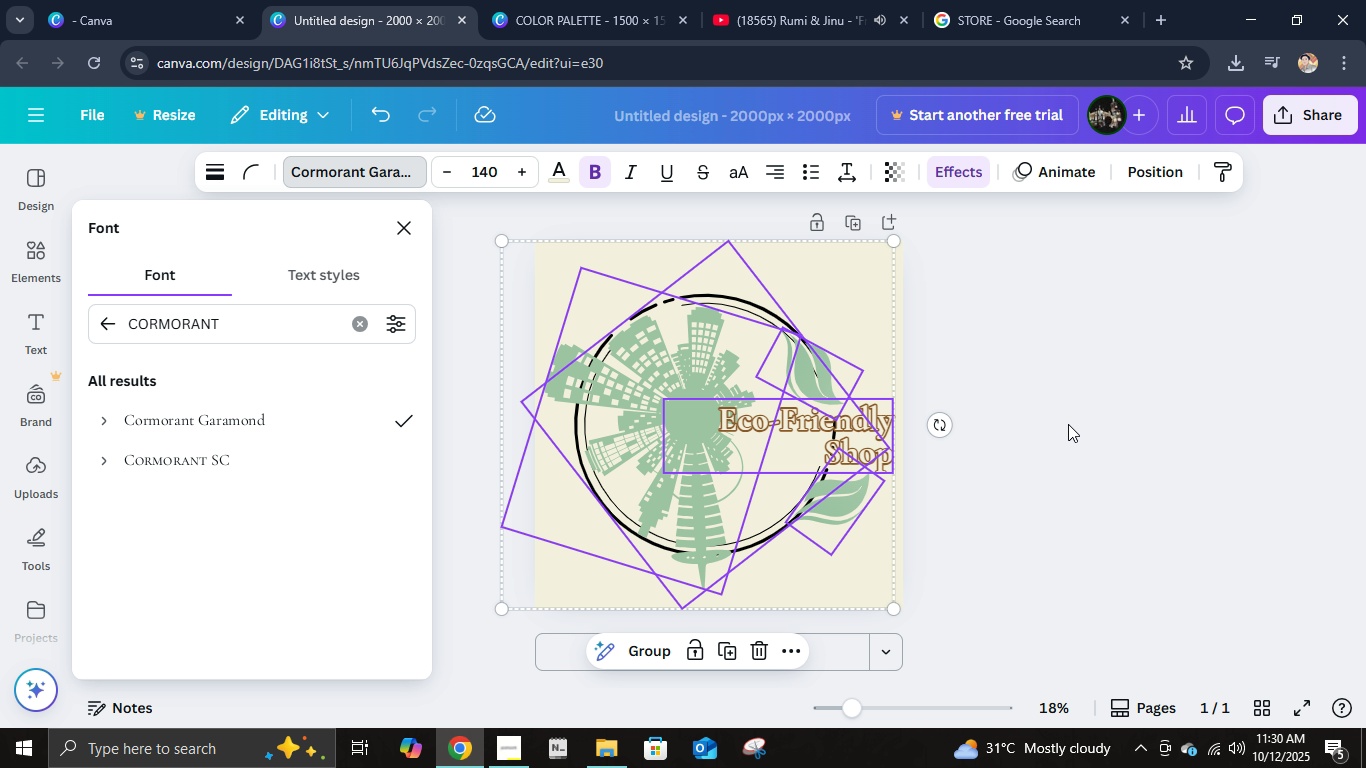 
left_click([1068, 424])
 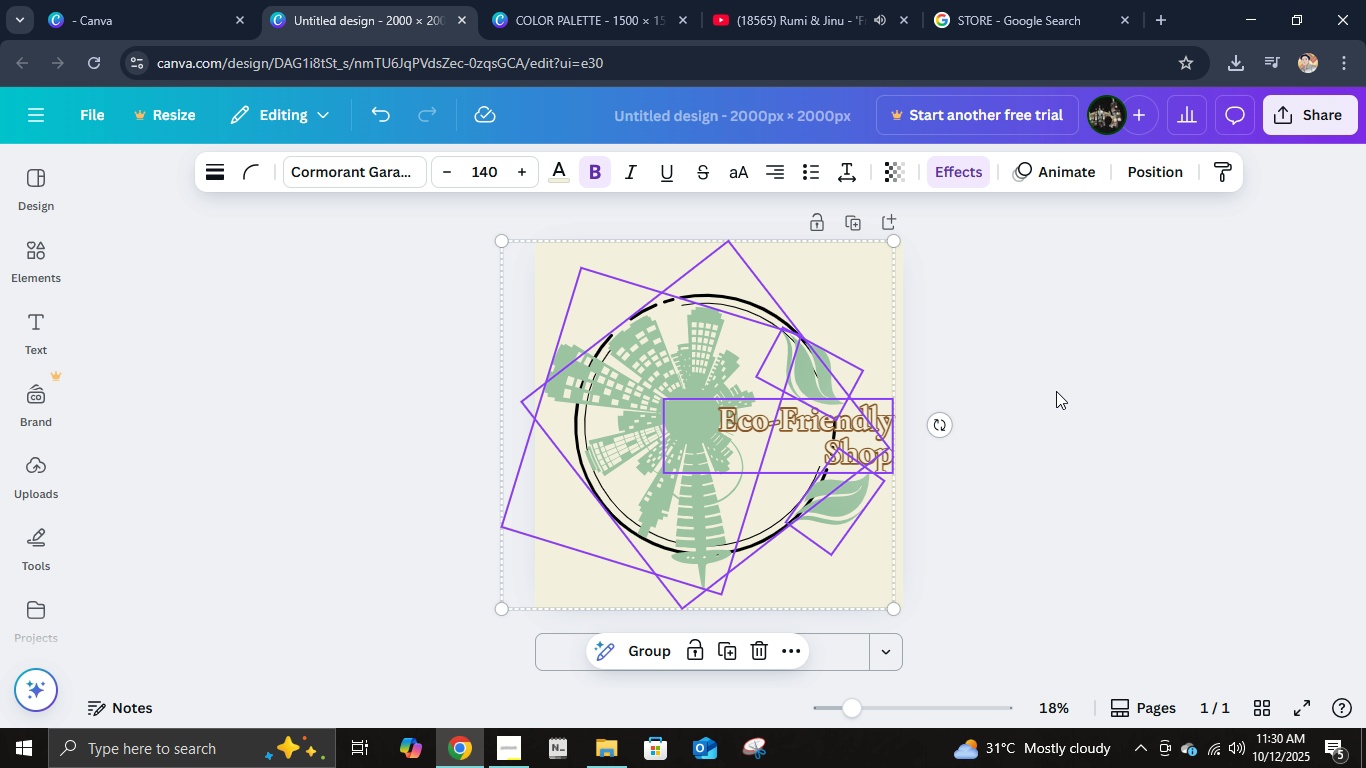 
left_click([1073, 388])
 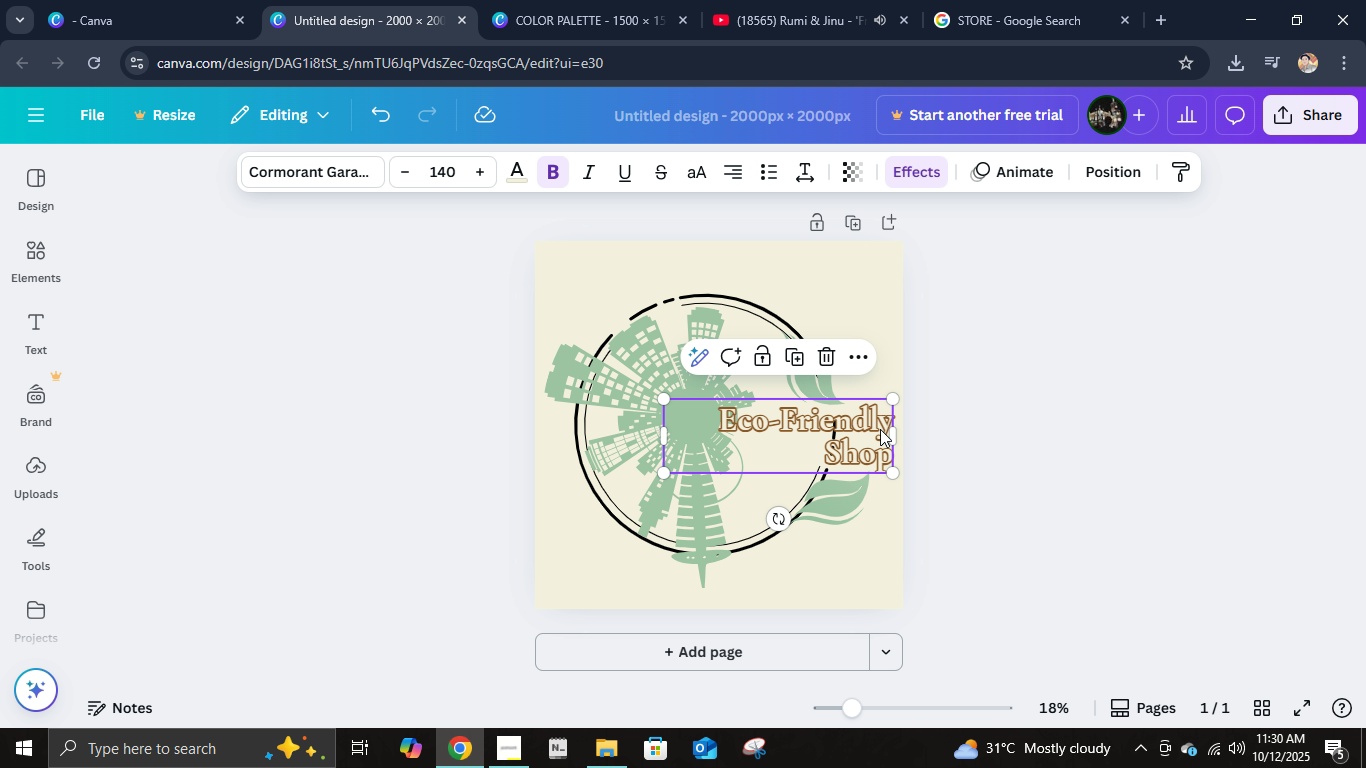 
left_click([880, 429])
 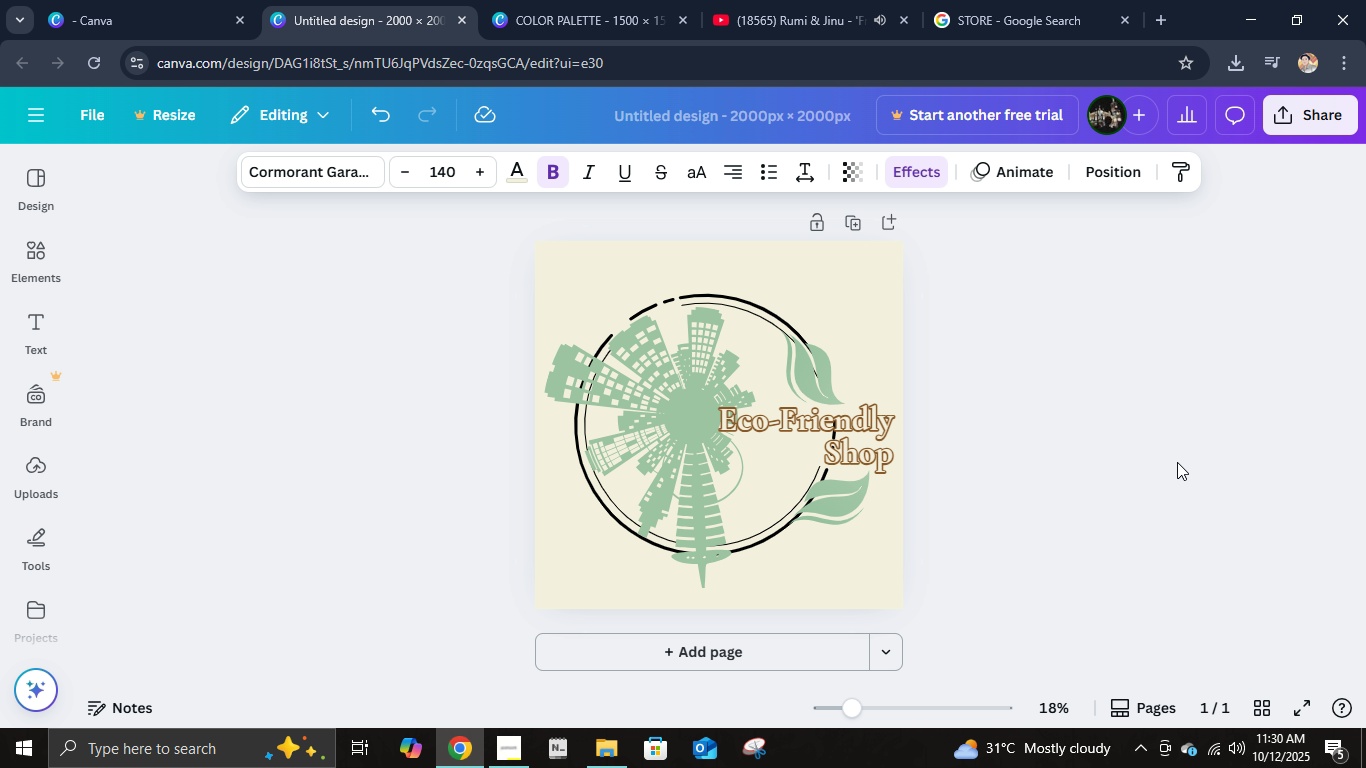 
hold_key(key=ArrowLeft, duration=1.53)
 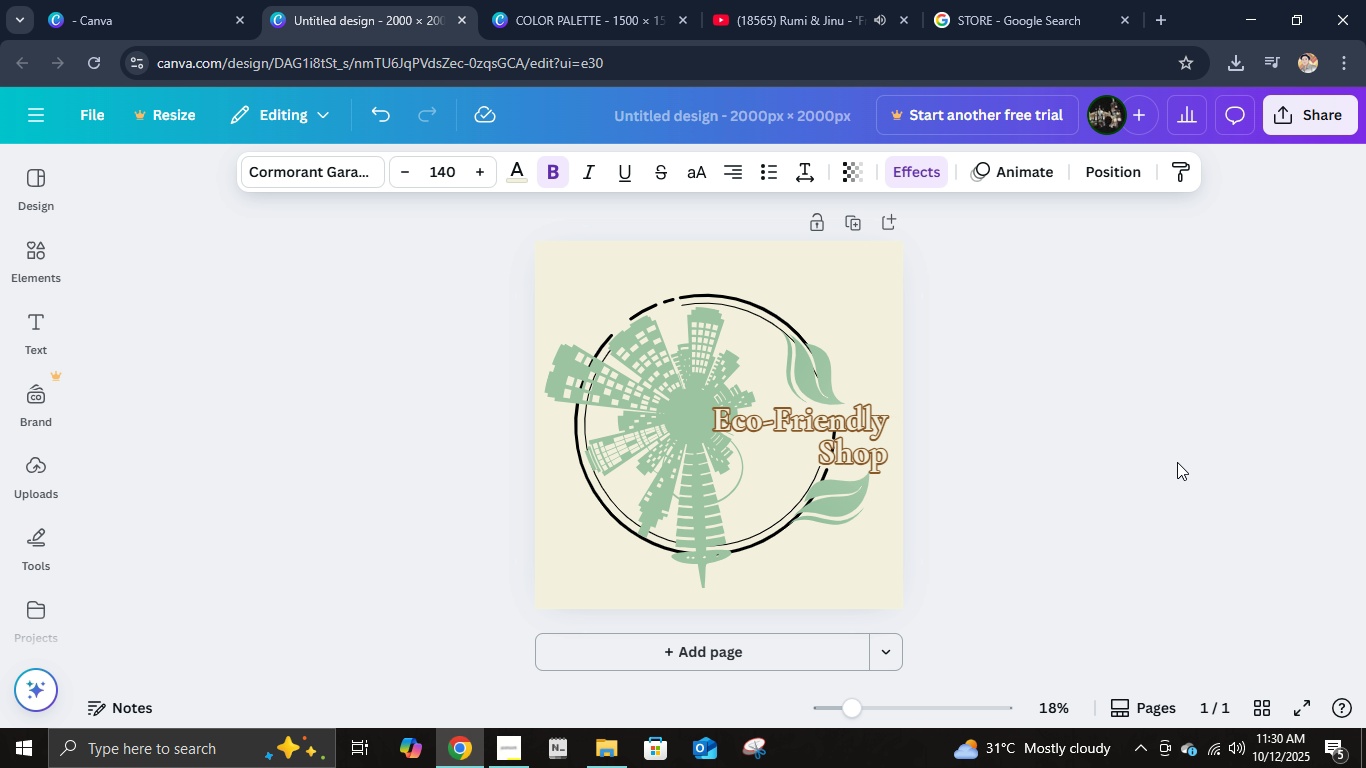 
hold_key(key=ArrowLeft, duration=1.52)
 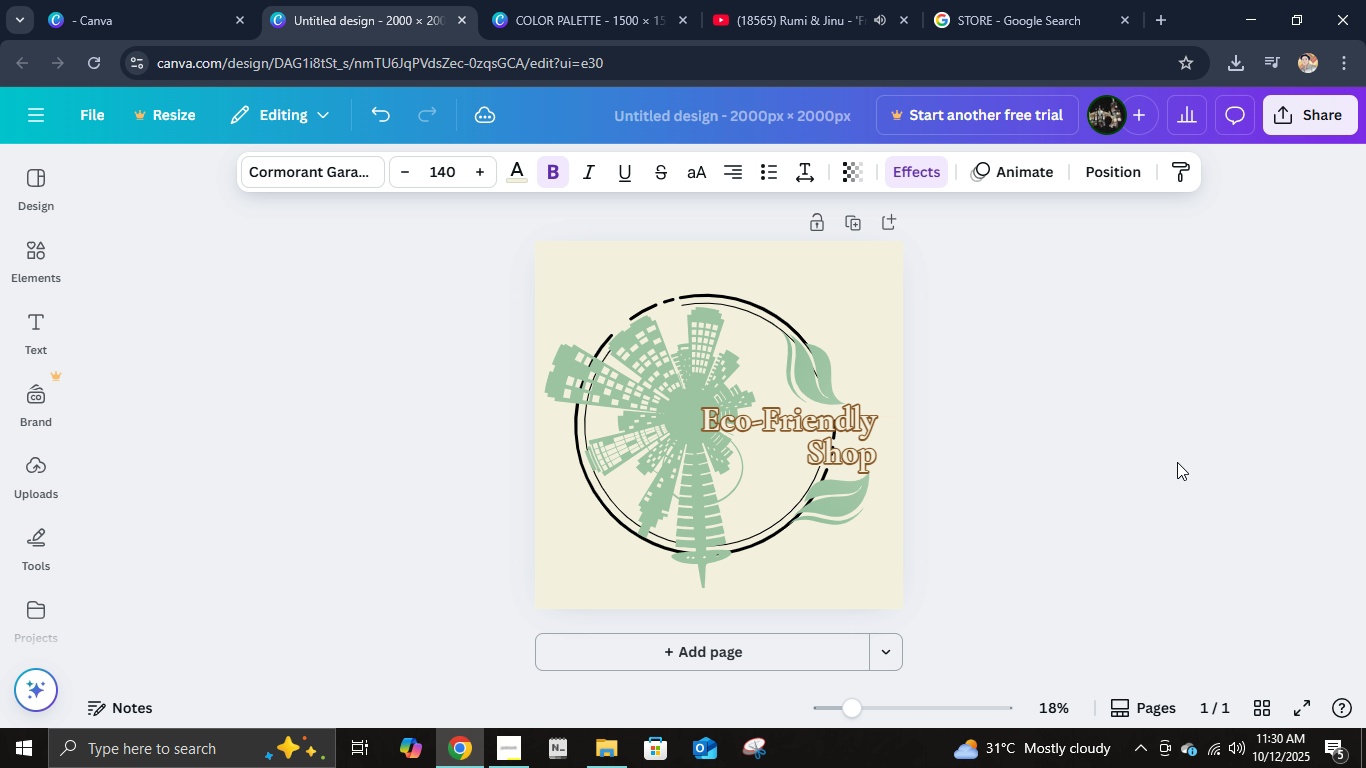 
hold_key(key=ArrowLeft, duration=1.5)
 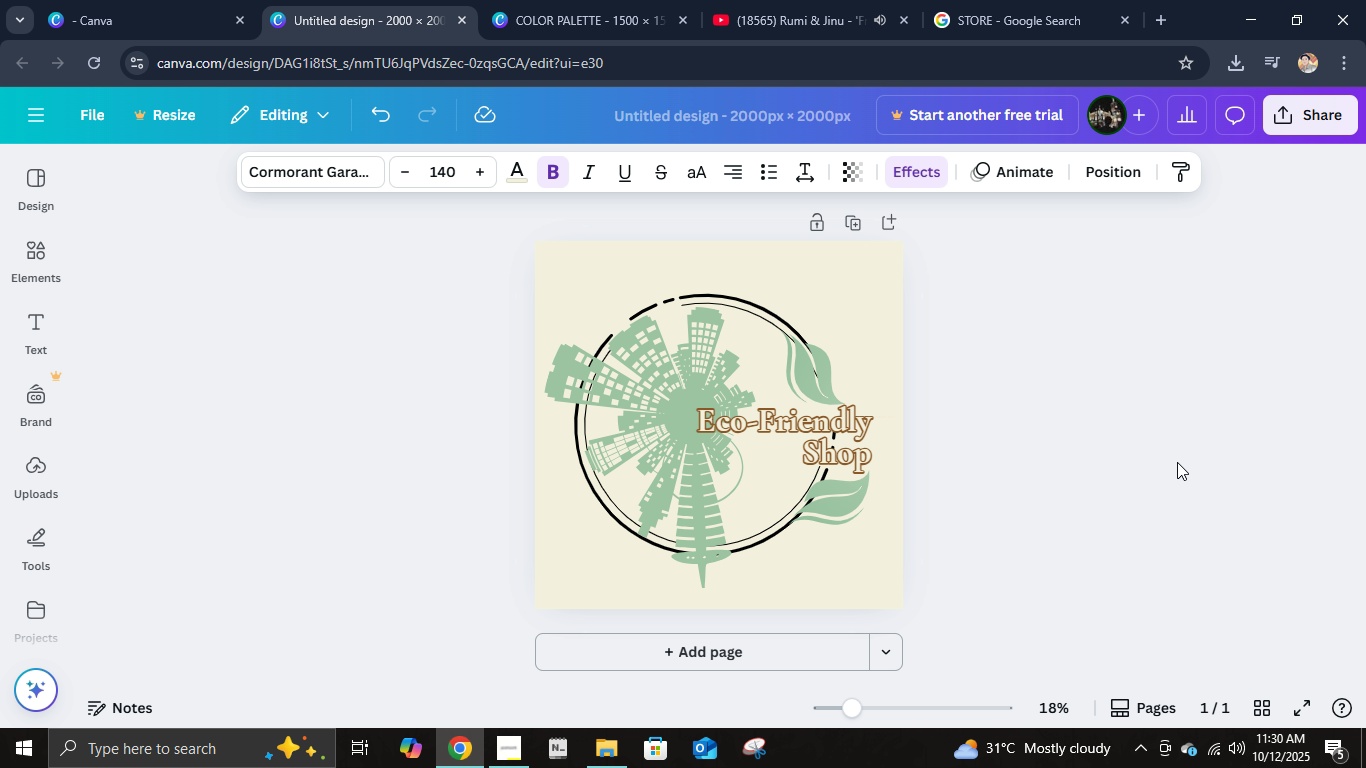 
hold_key(key=ArrowDown, duration=0.86)
 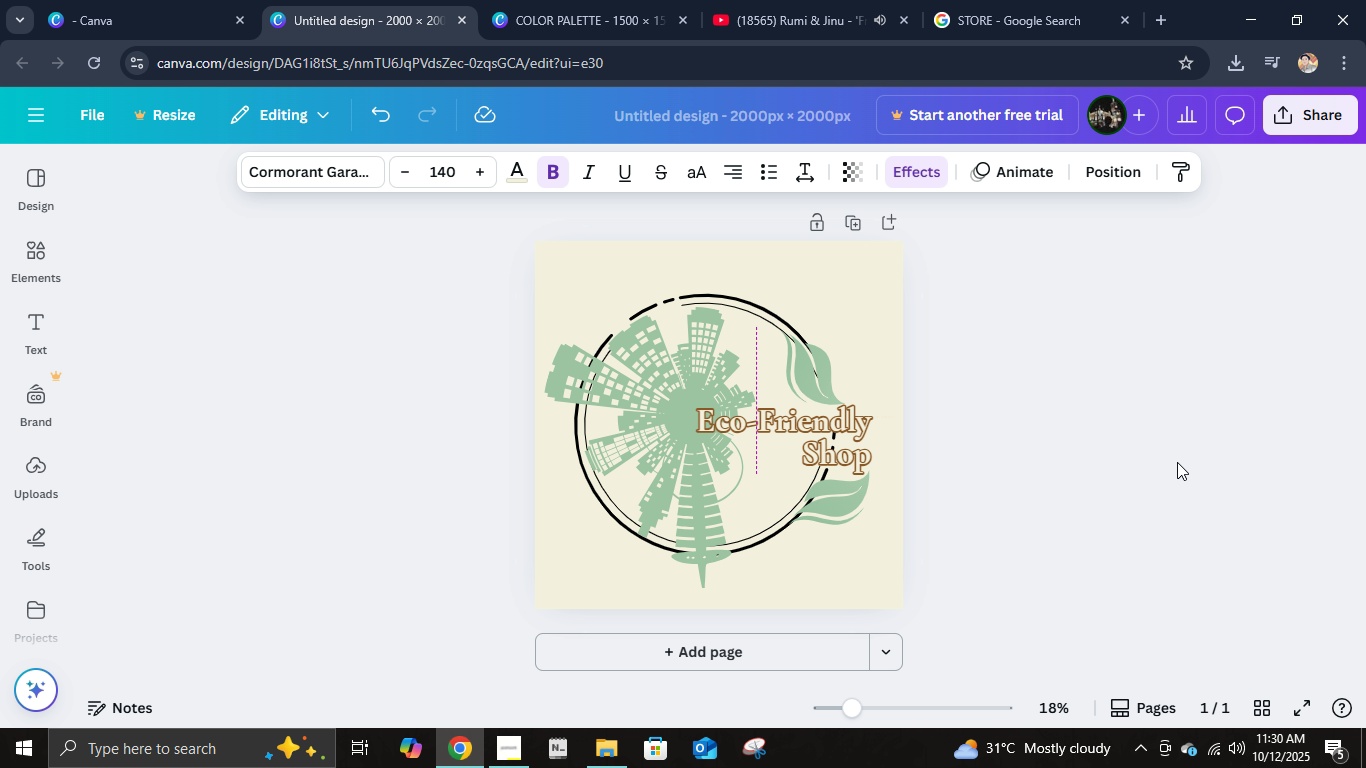 
hold_key(key=ArrowLeft, duration=1.34)
 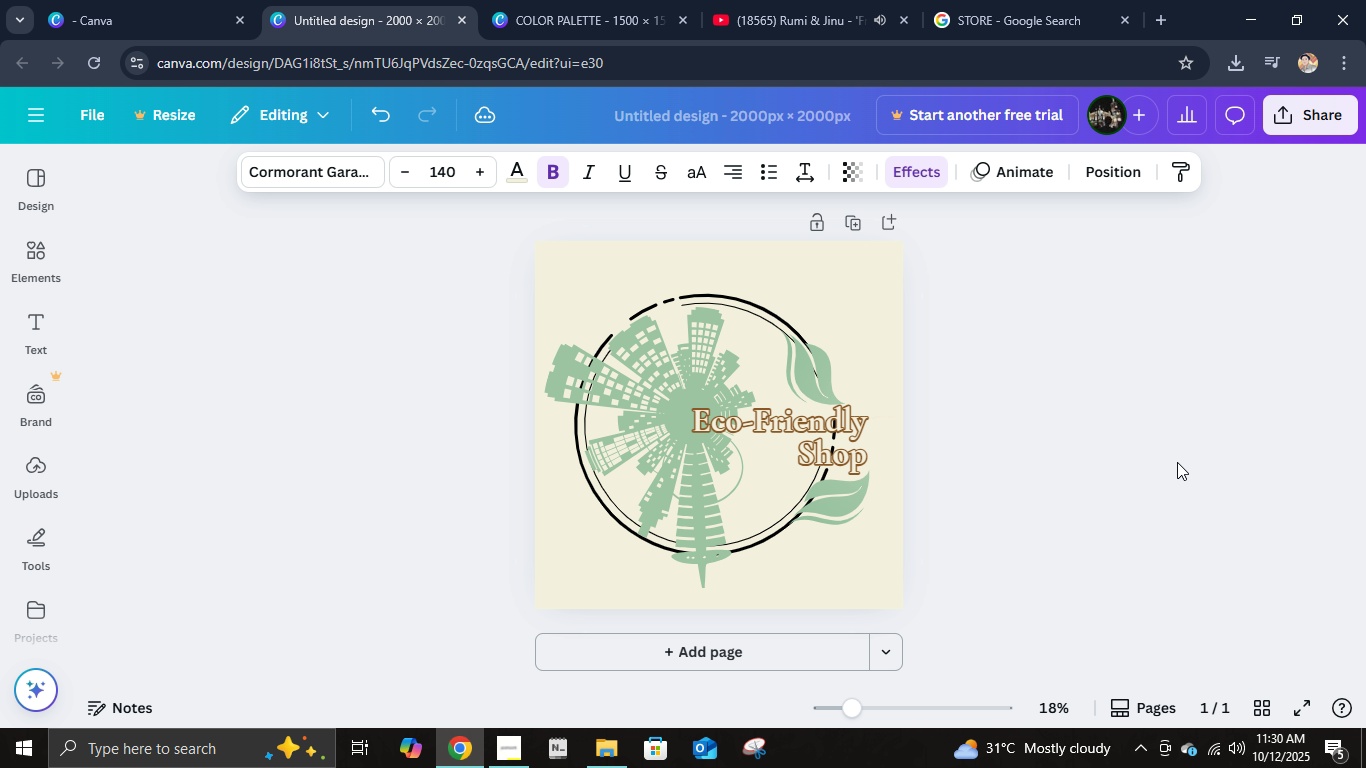 
key(ArrowLeft)
 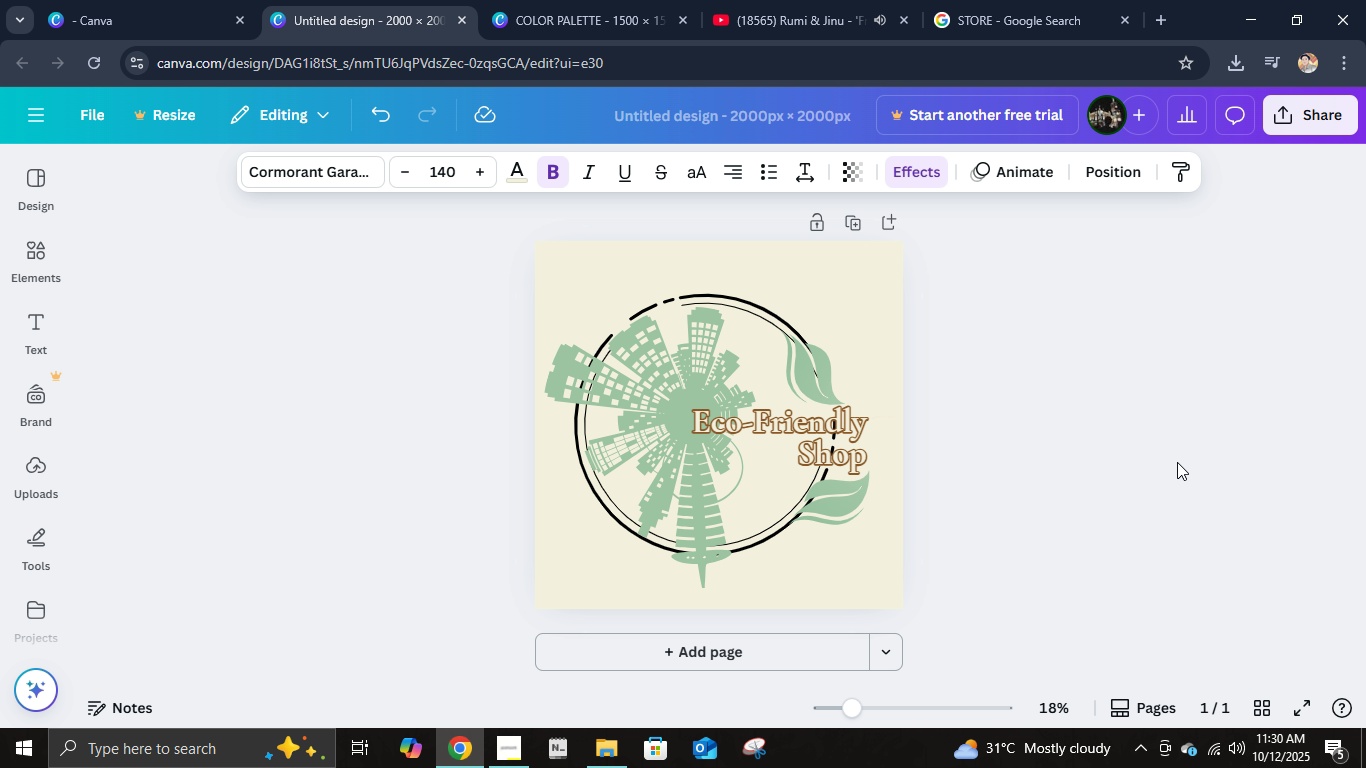 
hold_key(key=ArrowDown, duration=0.82)
 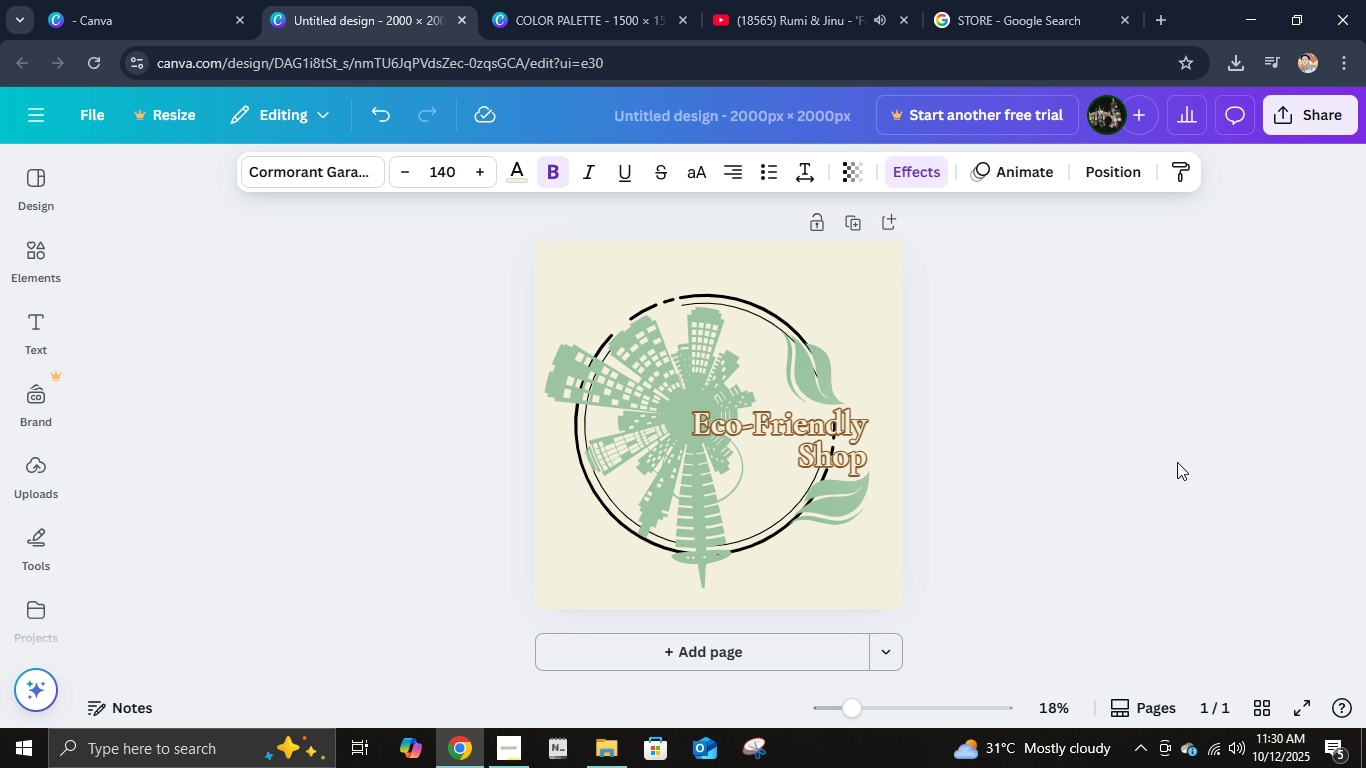 
key(ArrowDown)
 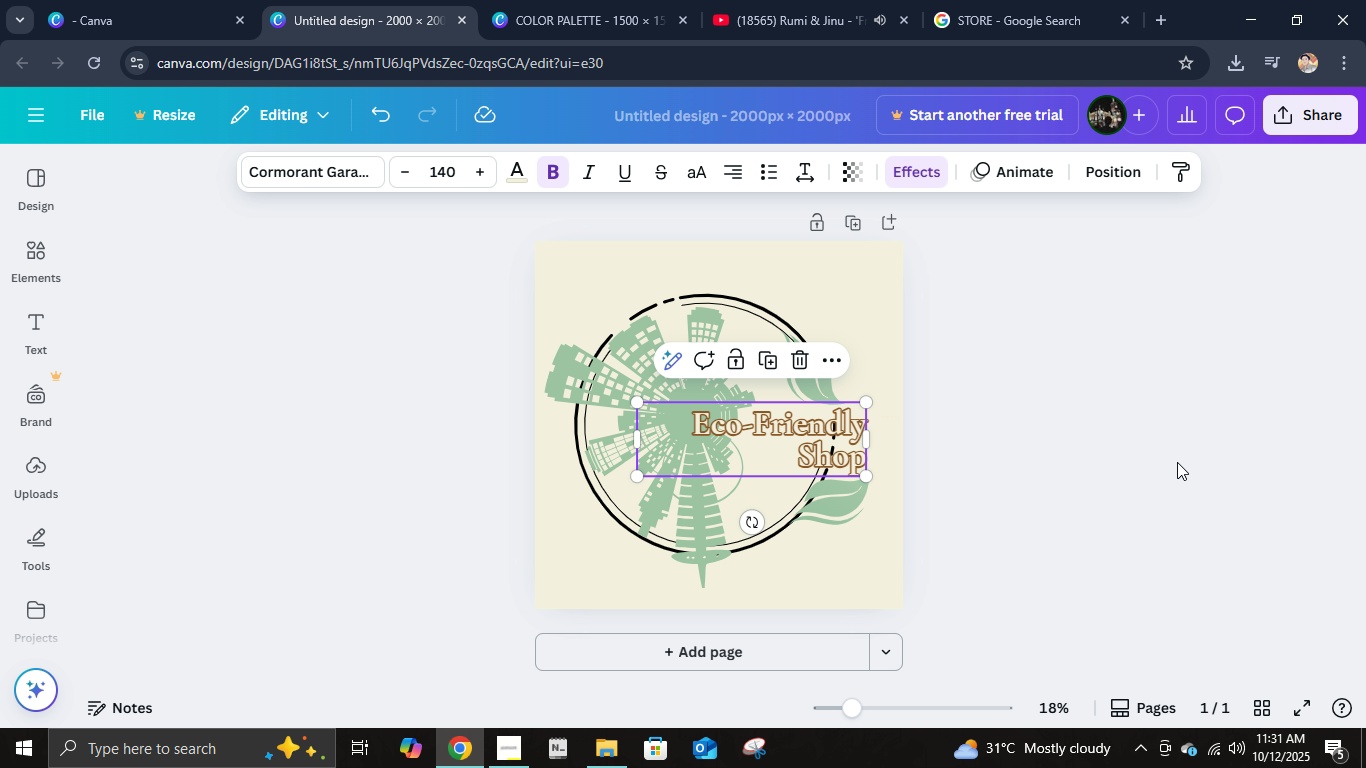 
key(ArrowDown)
 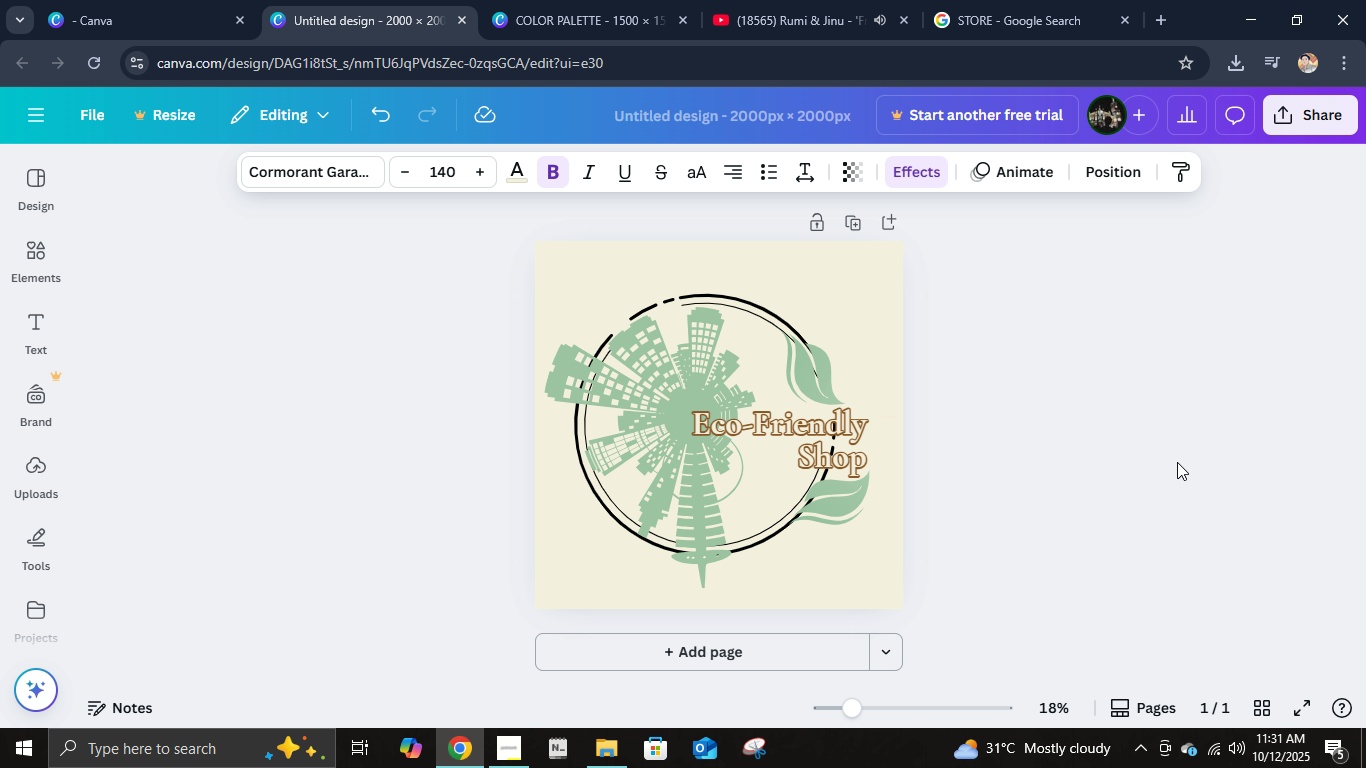 
key(ArrowDown)
 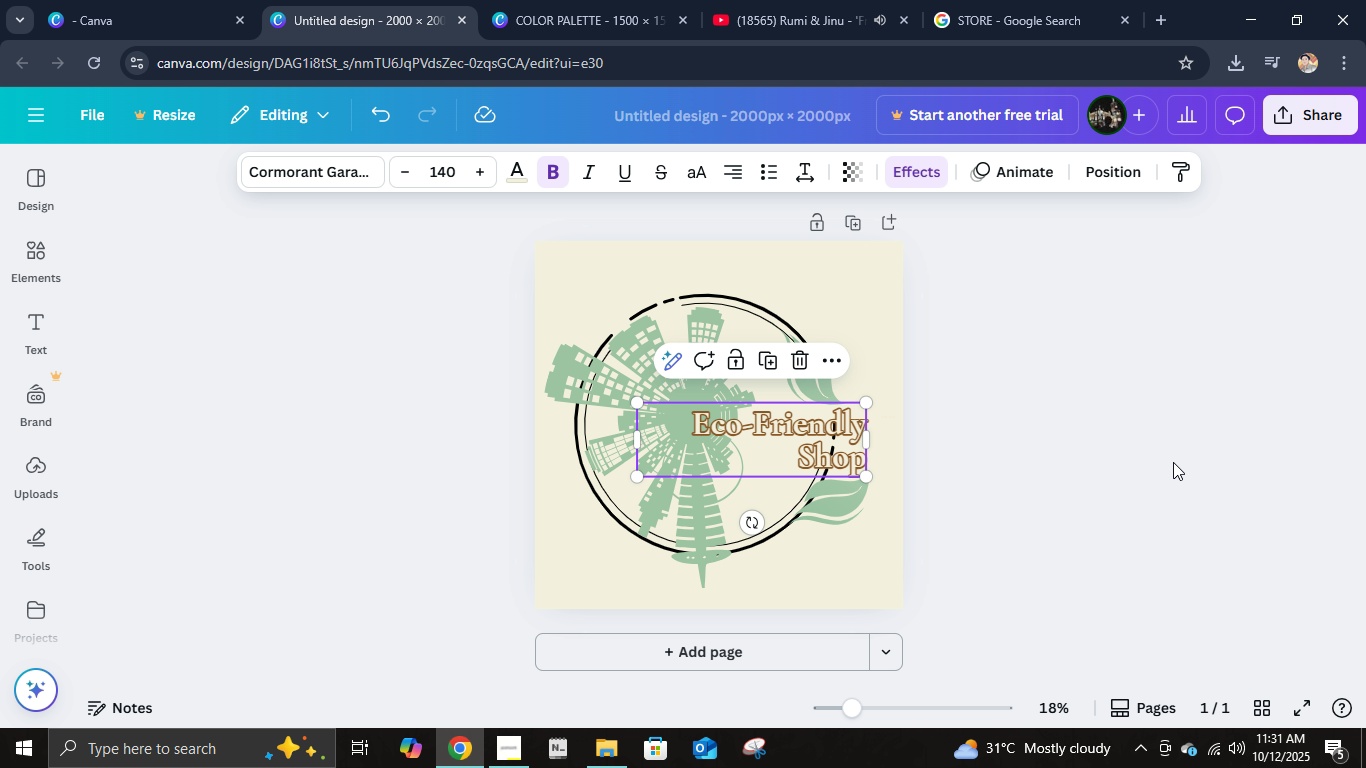 
left_click([1173, 462])
 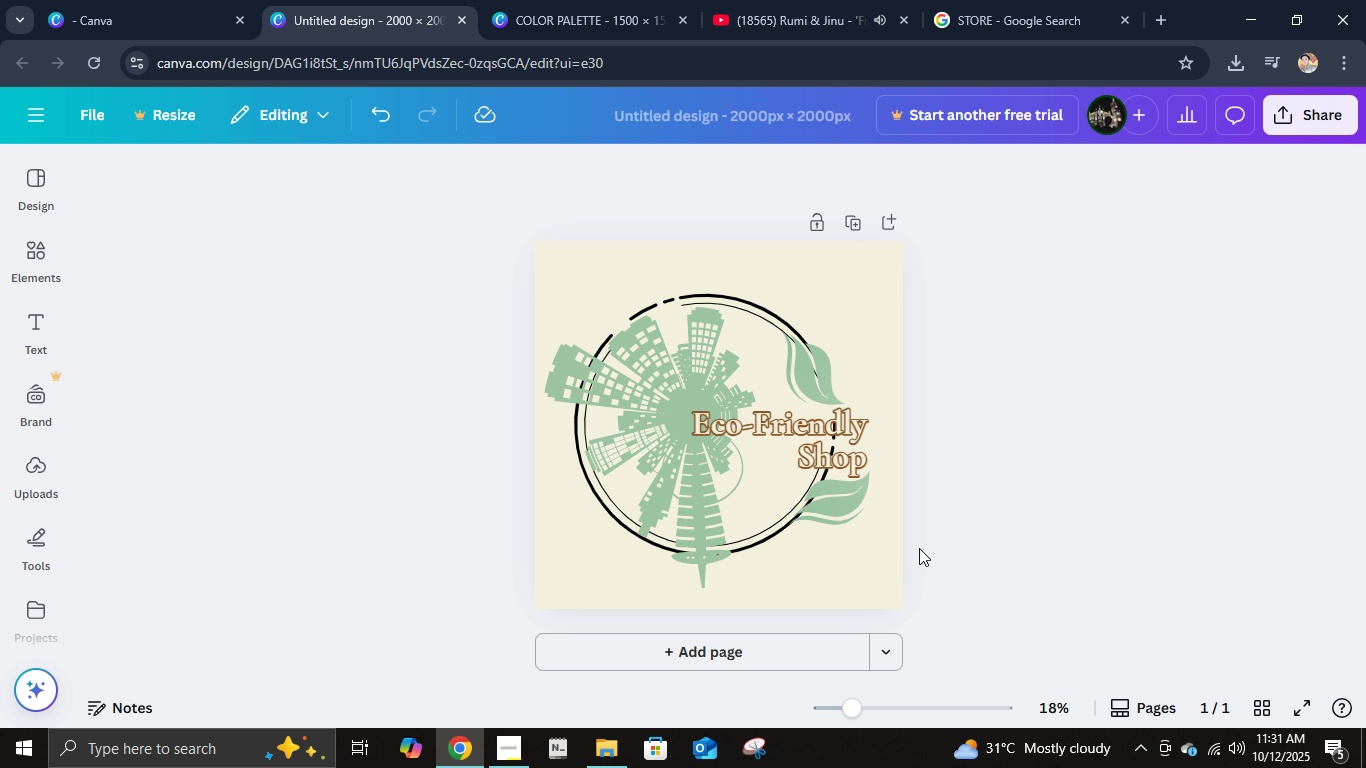 
double_click([1038, 527])
 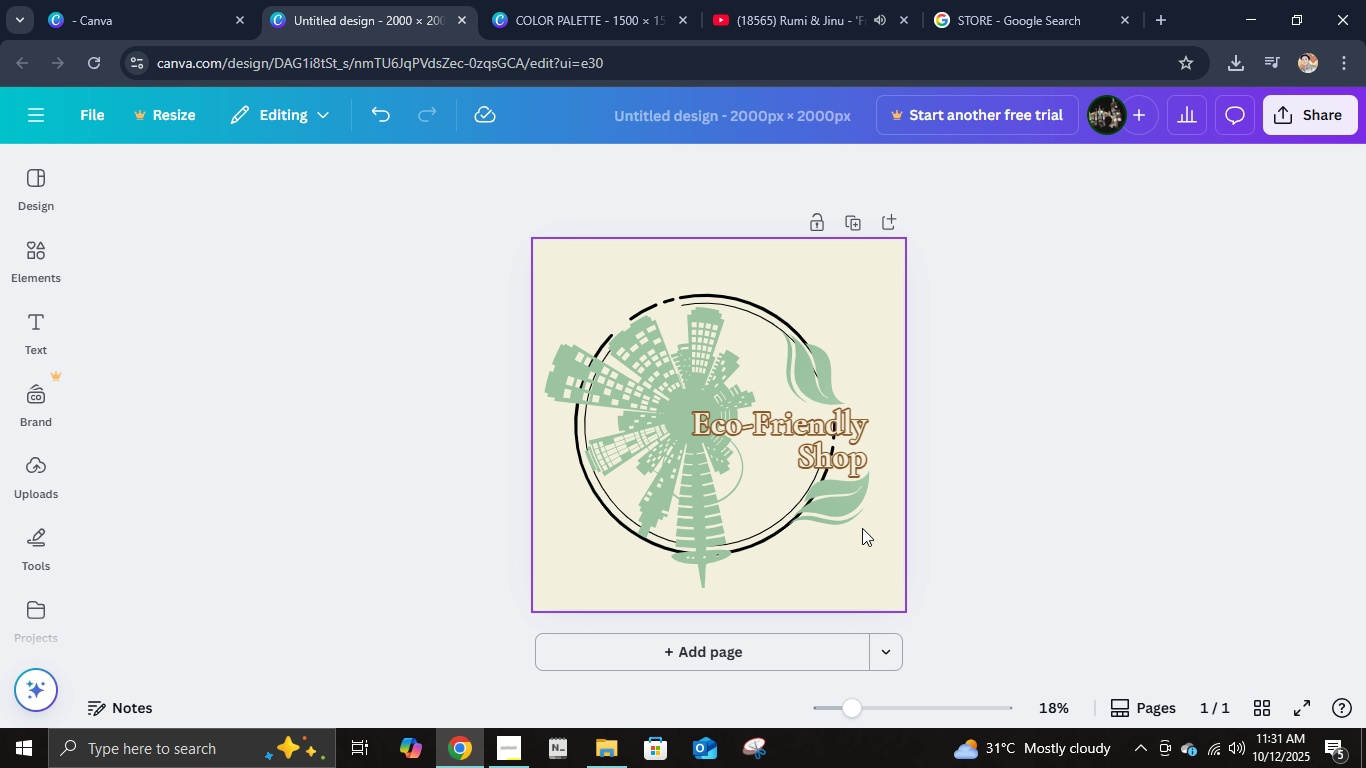 
double_click([862, 528])
 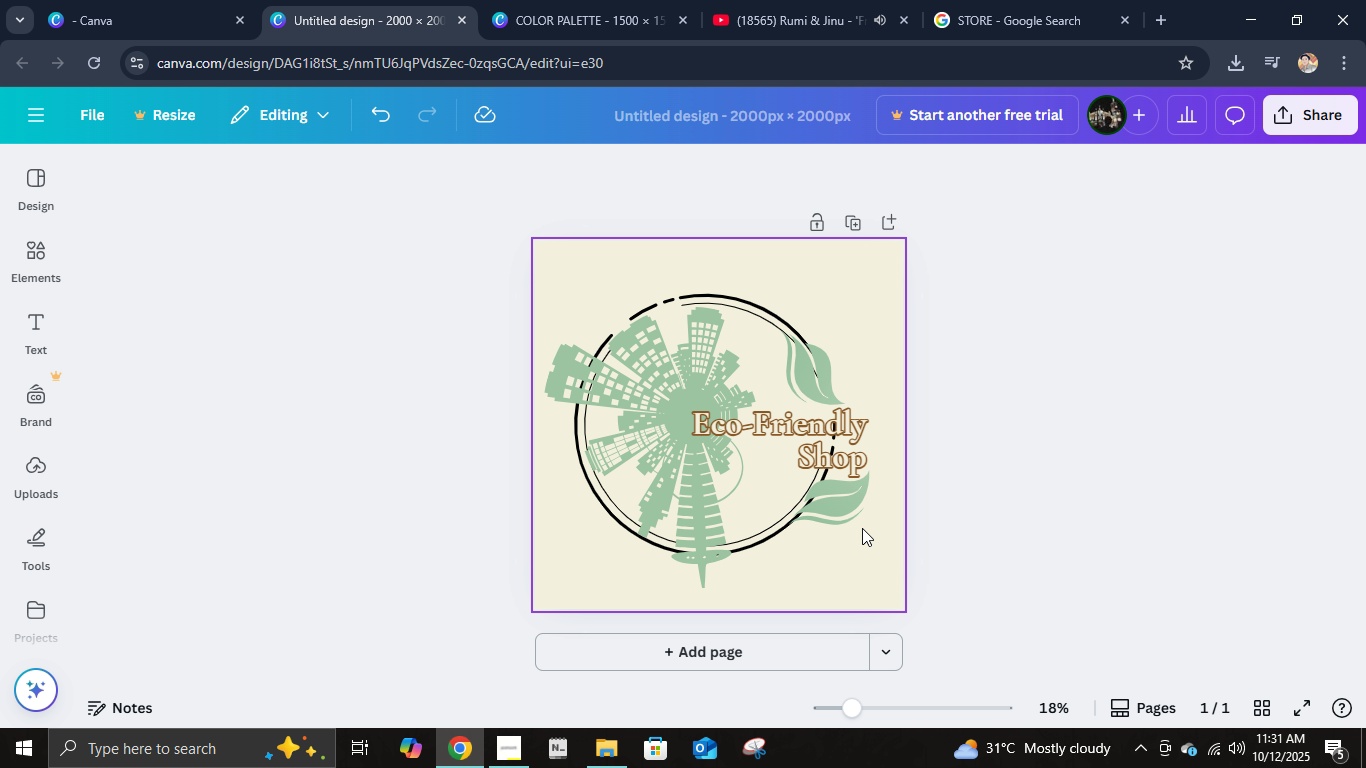 
key(Control+A)
 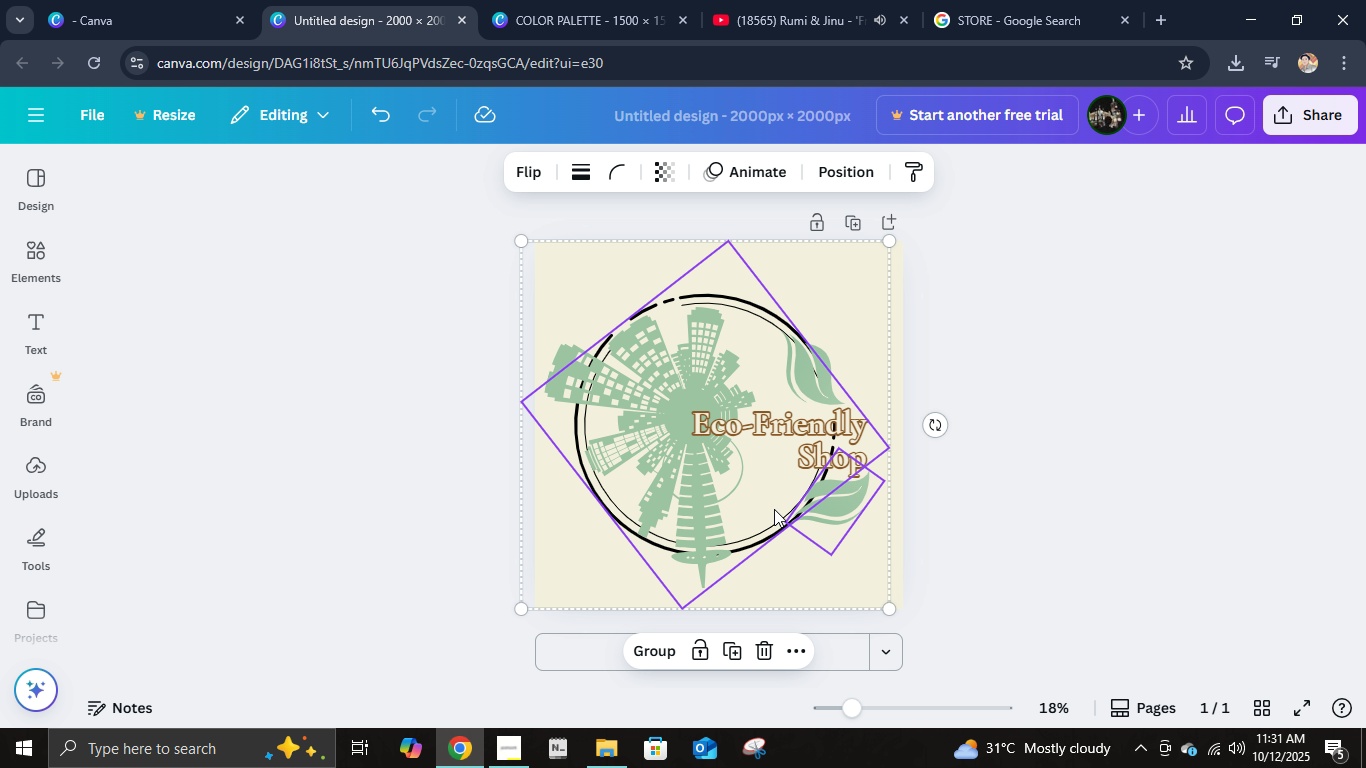 
left_click([774, 509])
 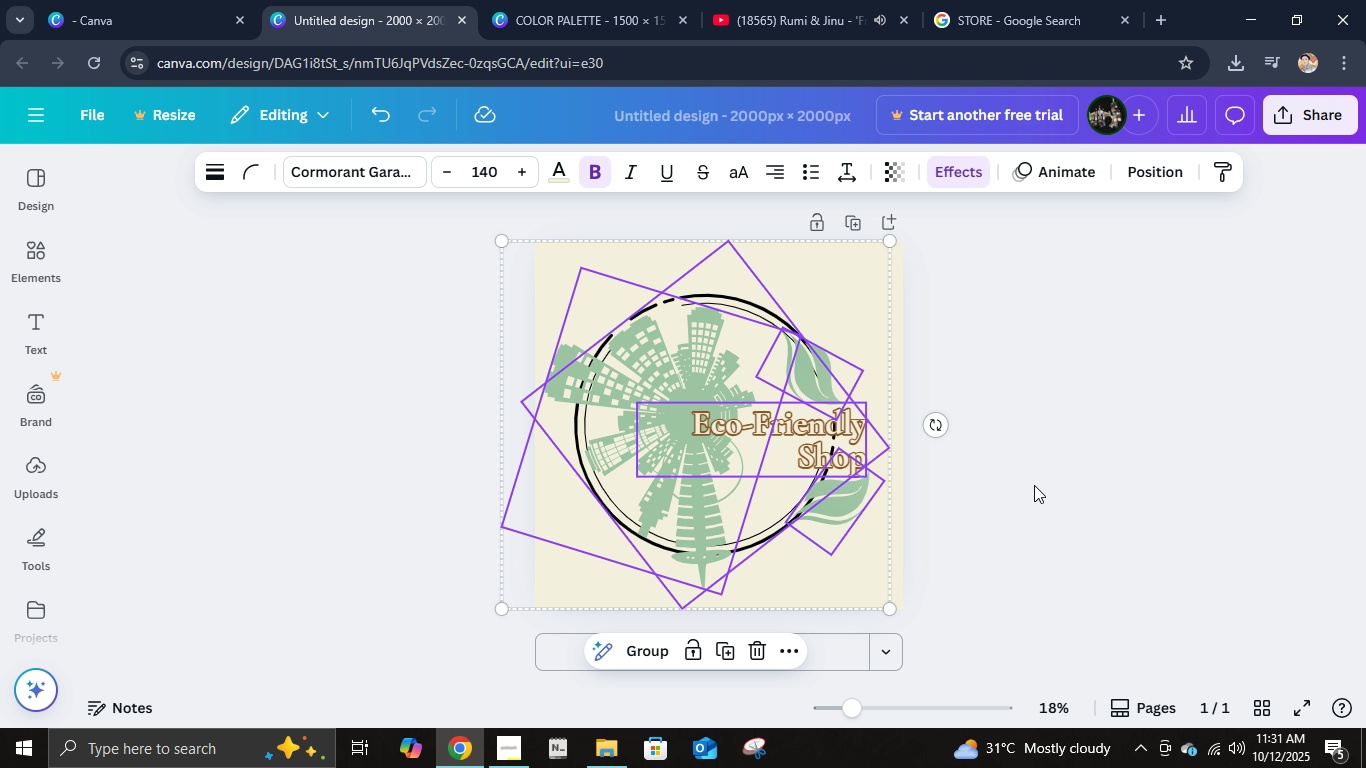 
key(Control+A)
 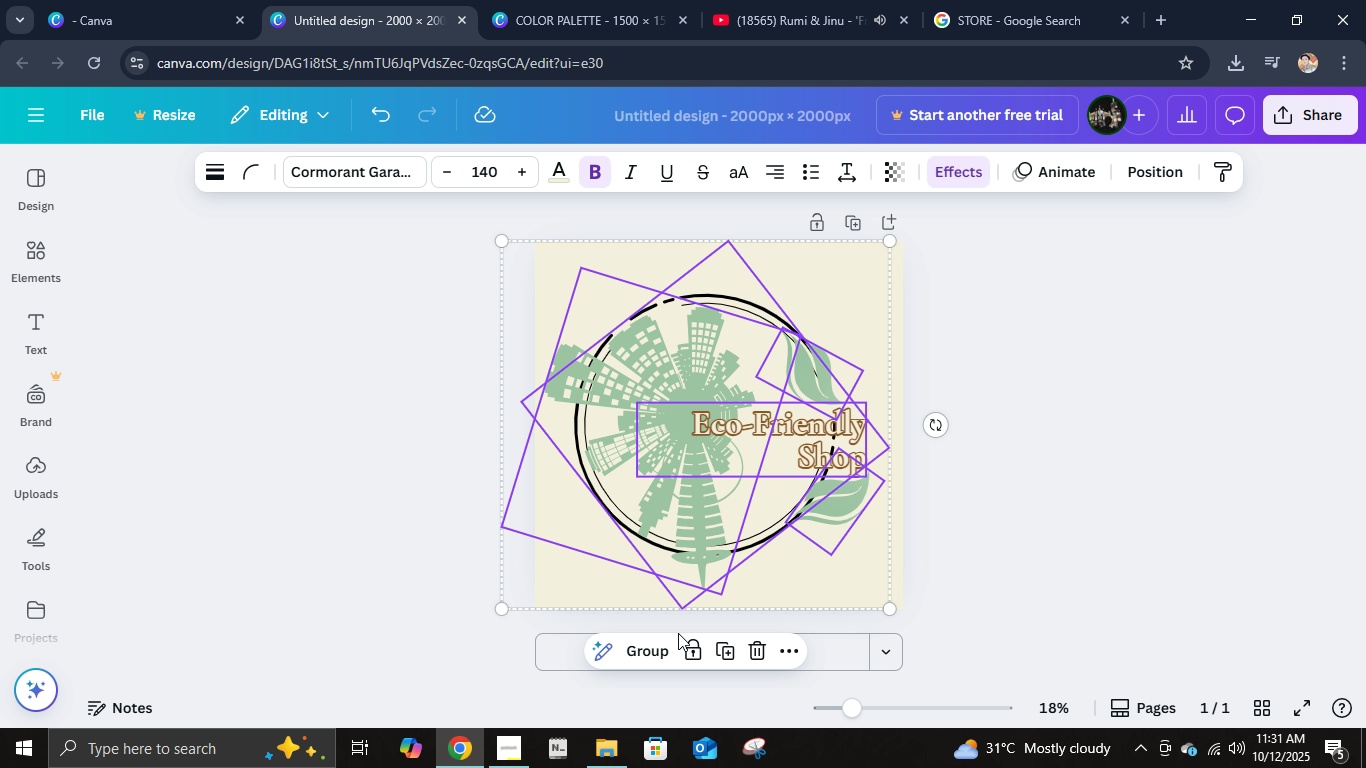 
left_click([655, 659])
 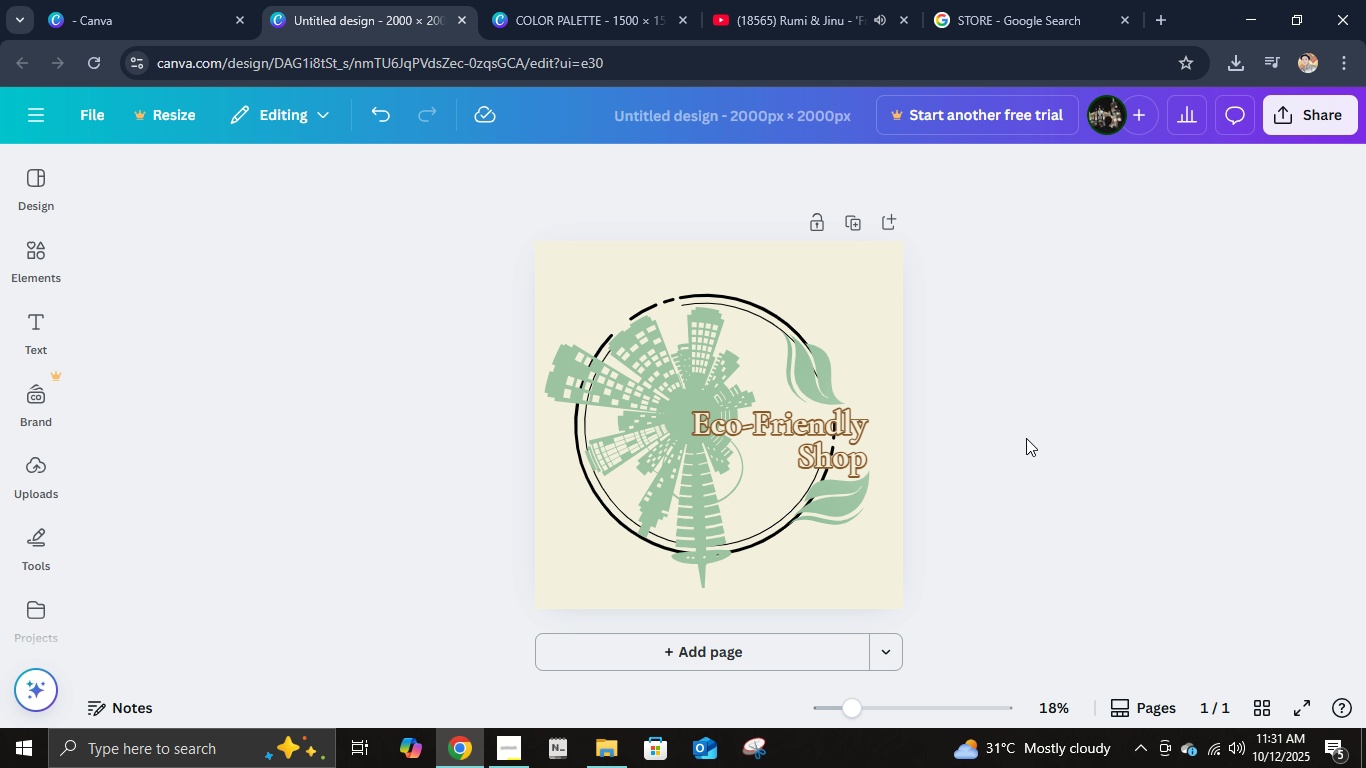 
left_click([1026, 438])
 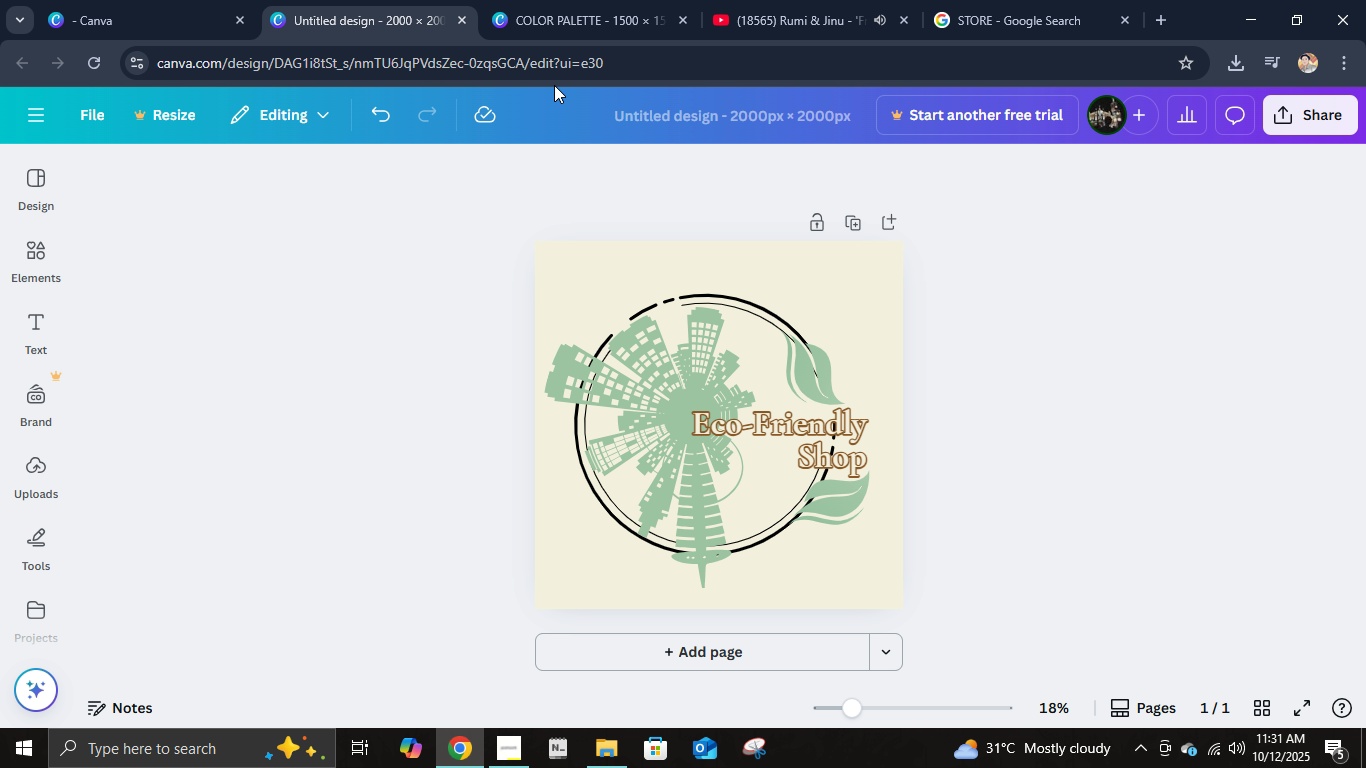 
left_click([548, 0])
 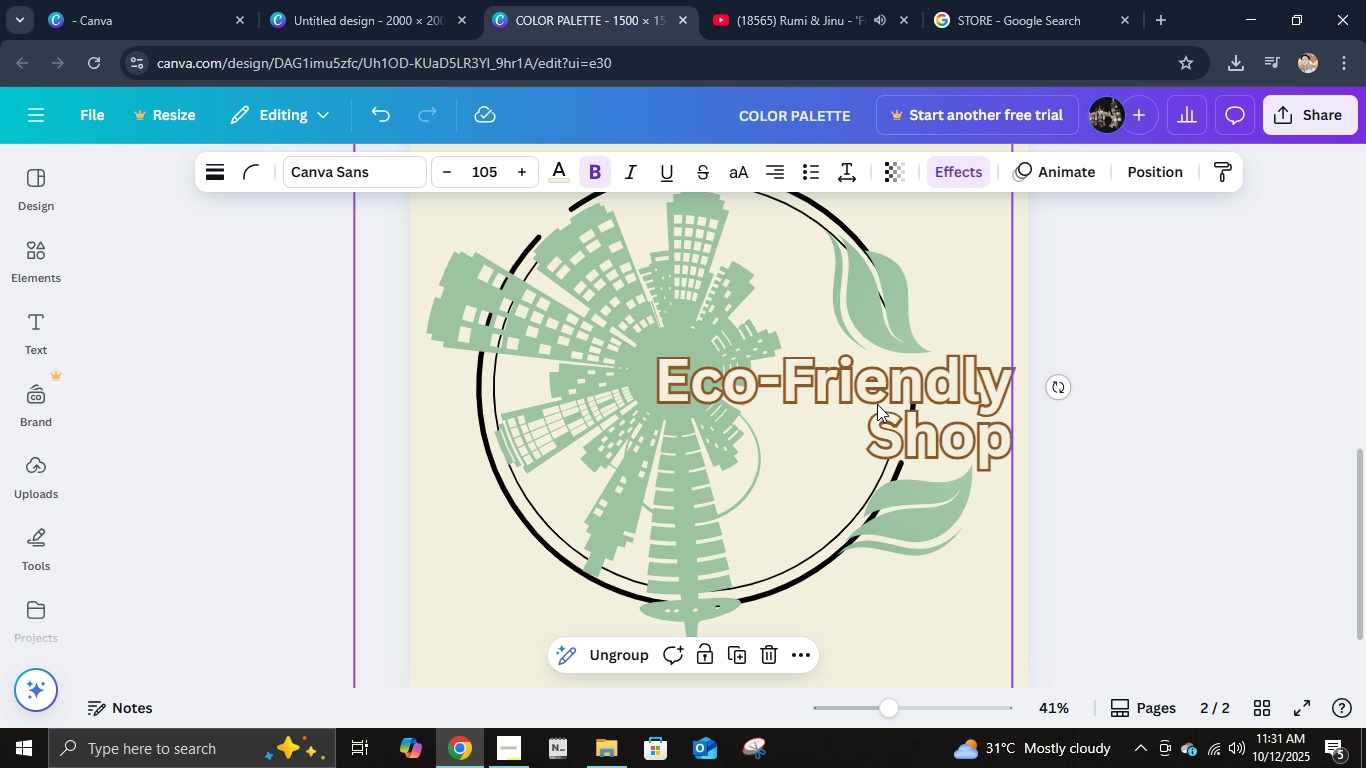 
left_click([879, 402])
 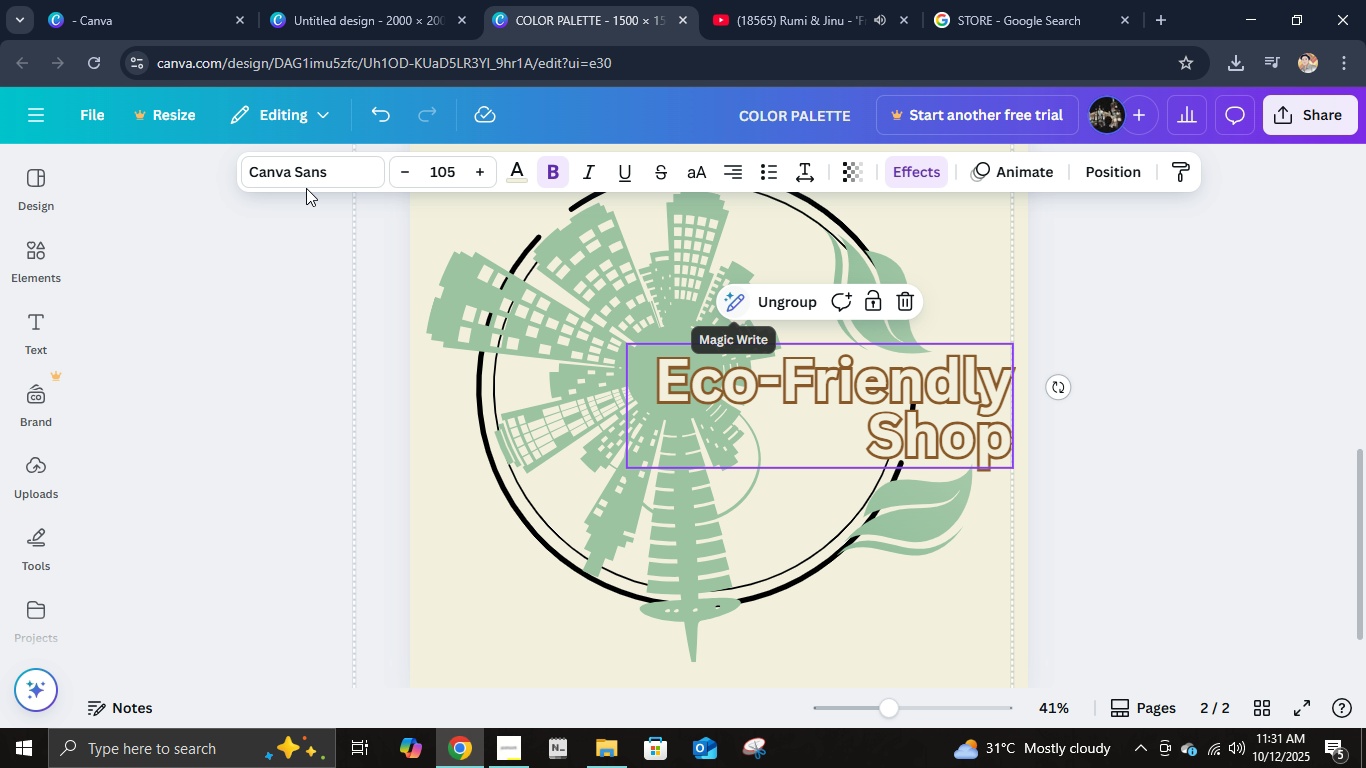 
left_click([275, 177])
 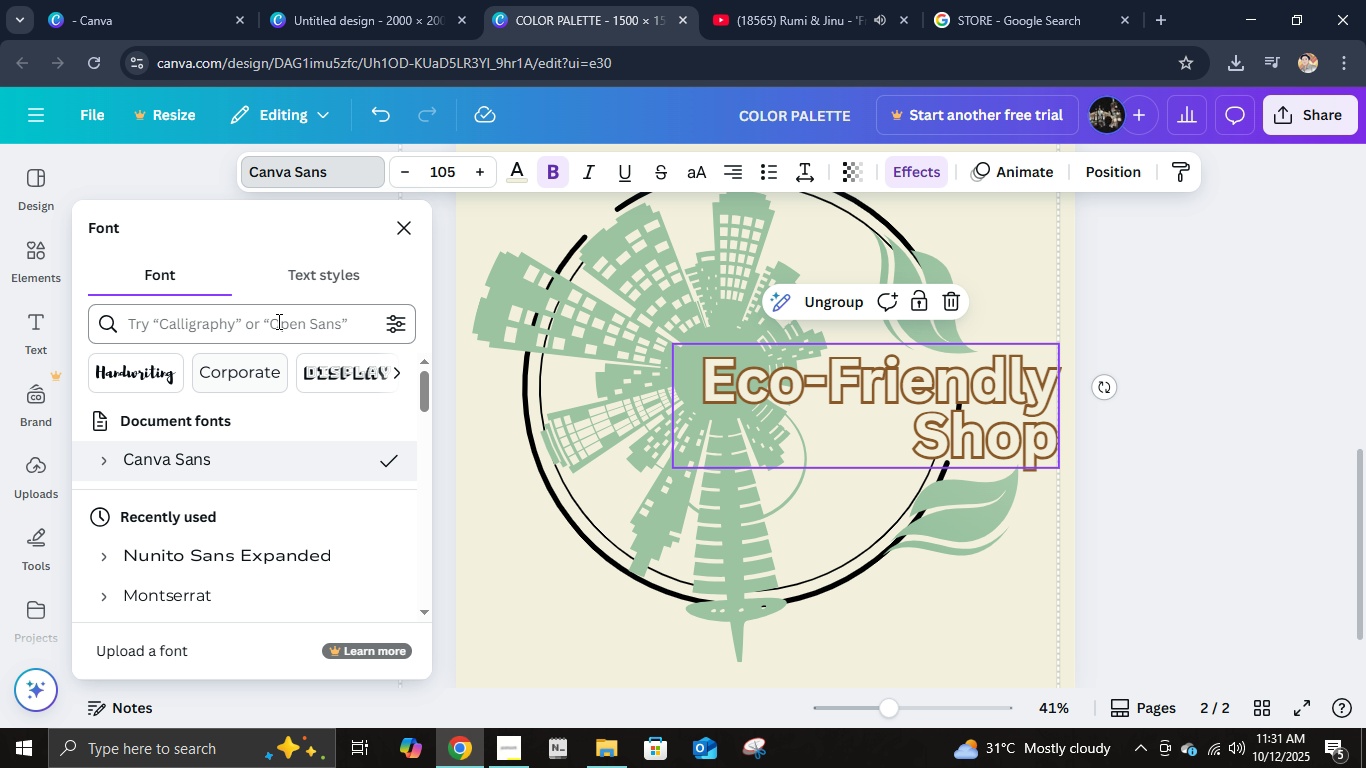 
left_click([281, 323])
 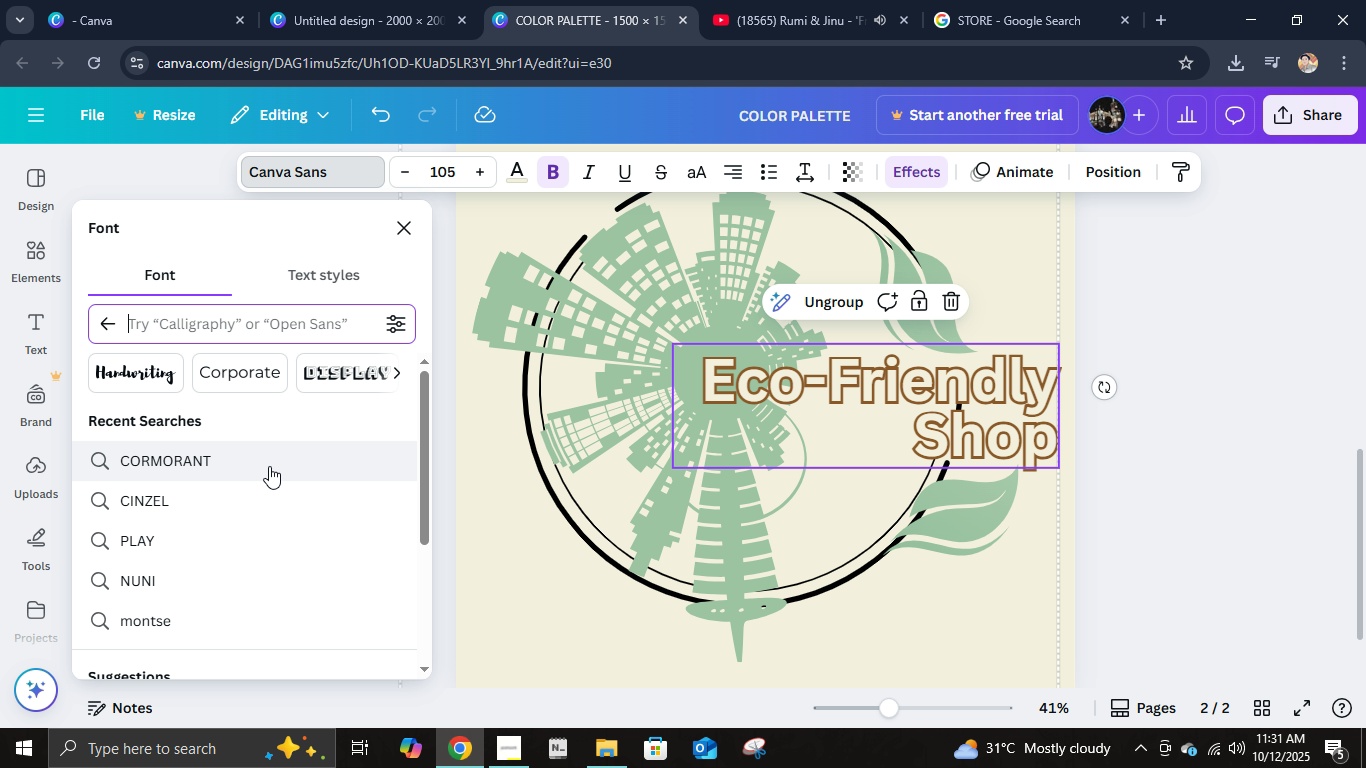 
left_click([269, 466])
 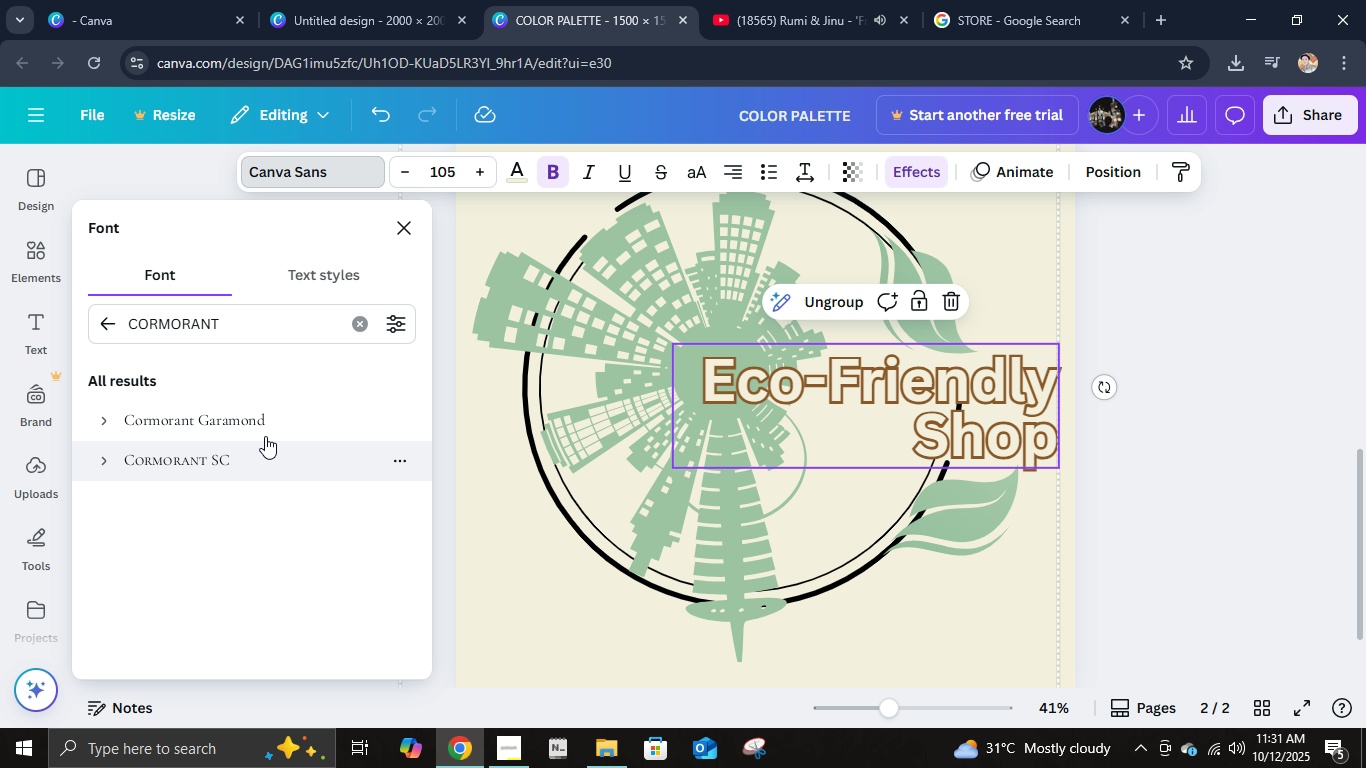 
left_click([266, 431])
 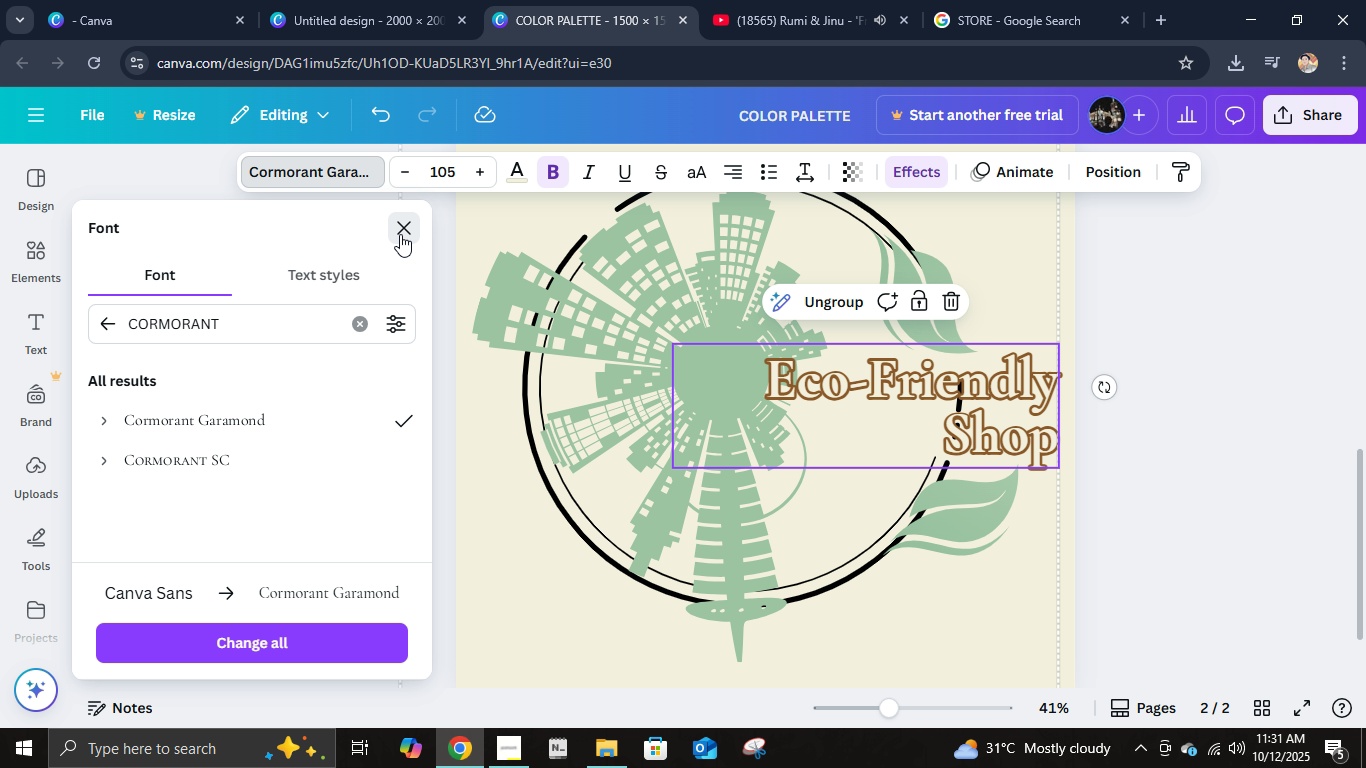 
left_click([400, 234])
 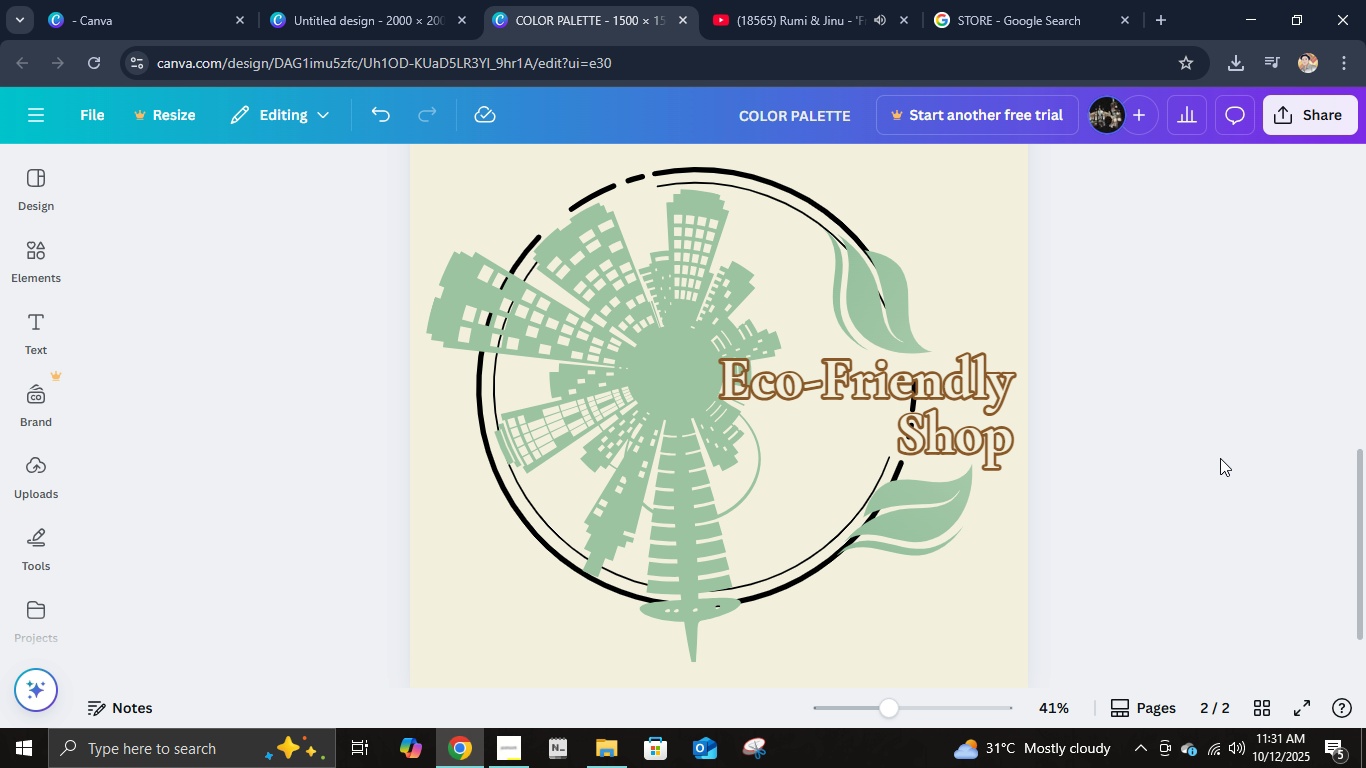 
left_click([1220, 458])
 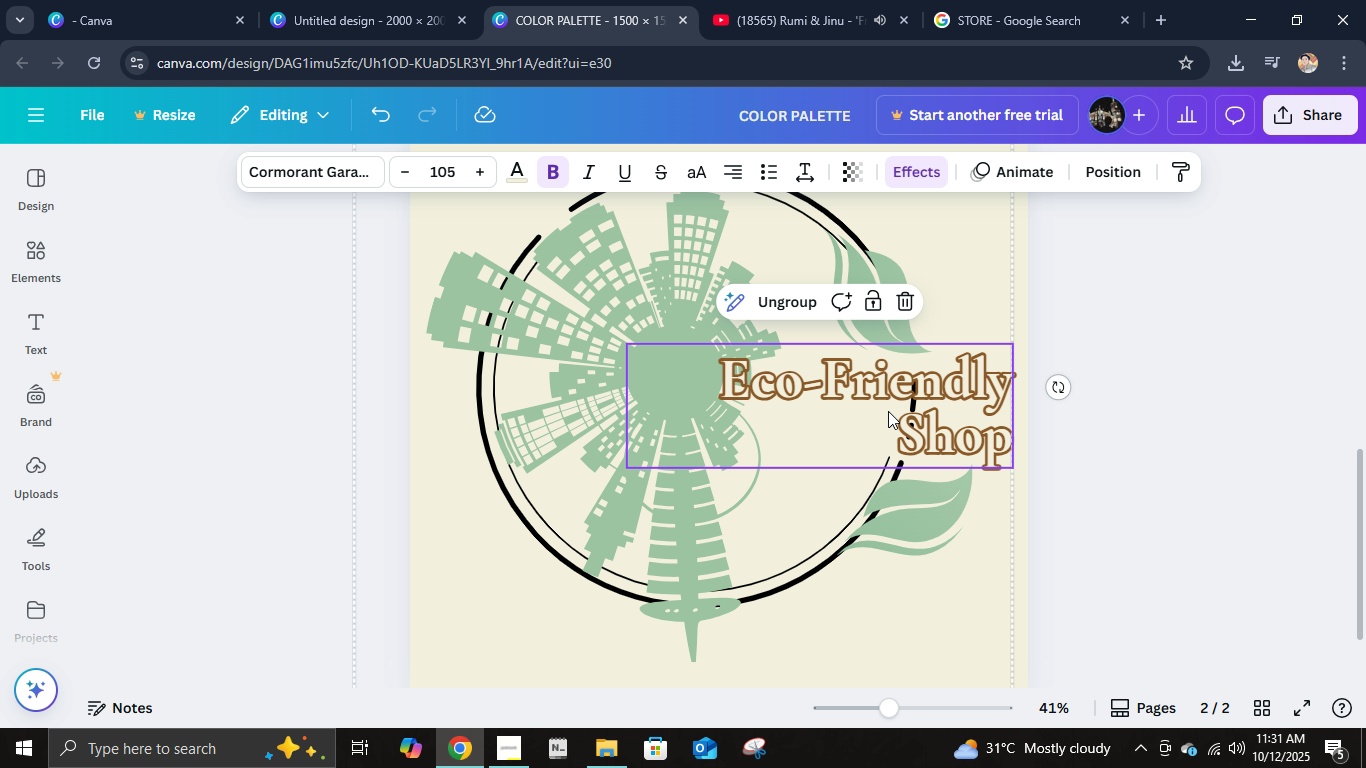 
left_click([888, 411])
 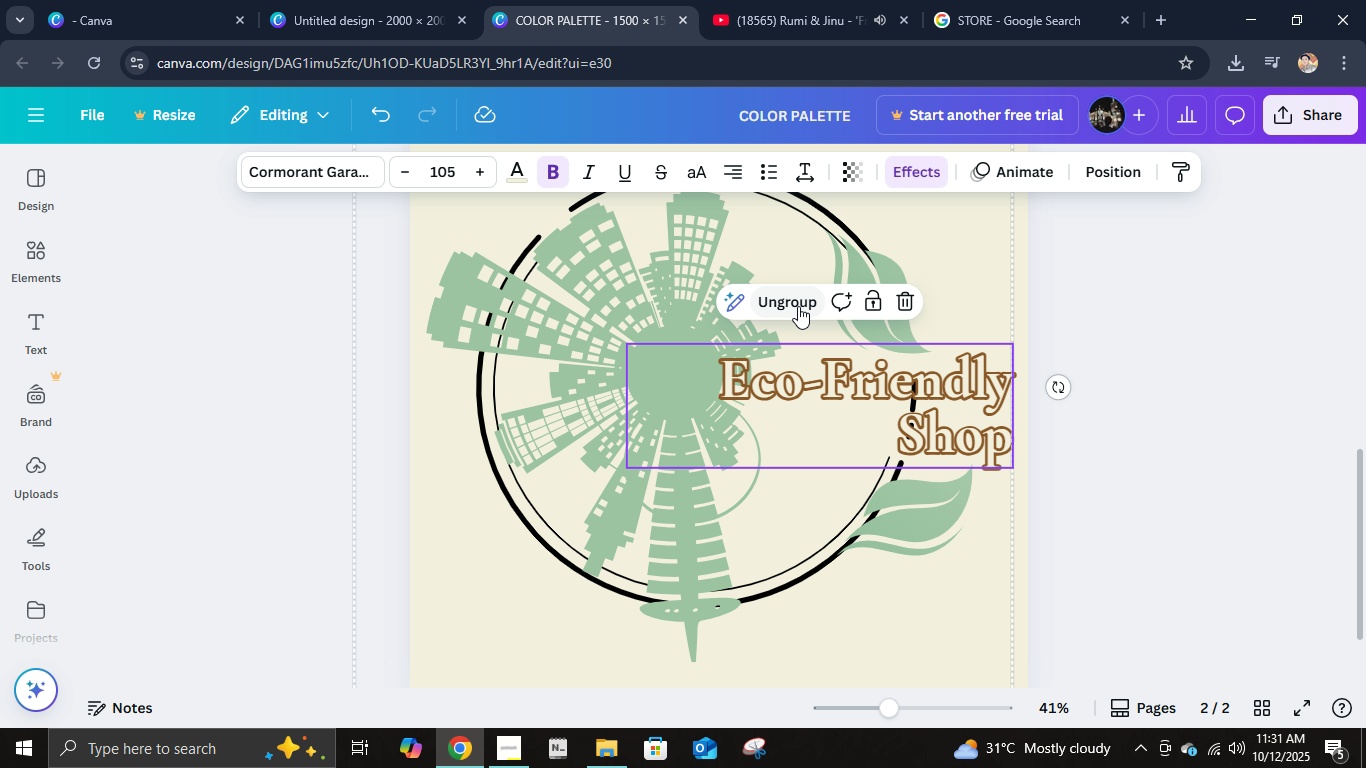 
left_click([798, 306])
 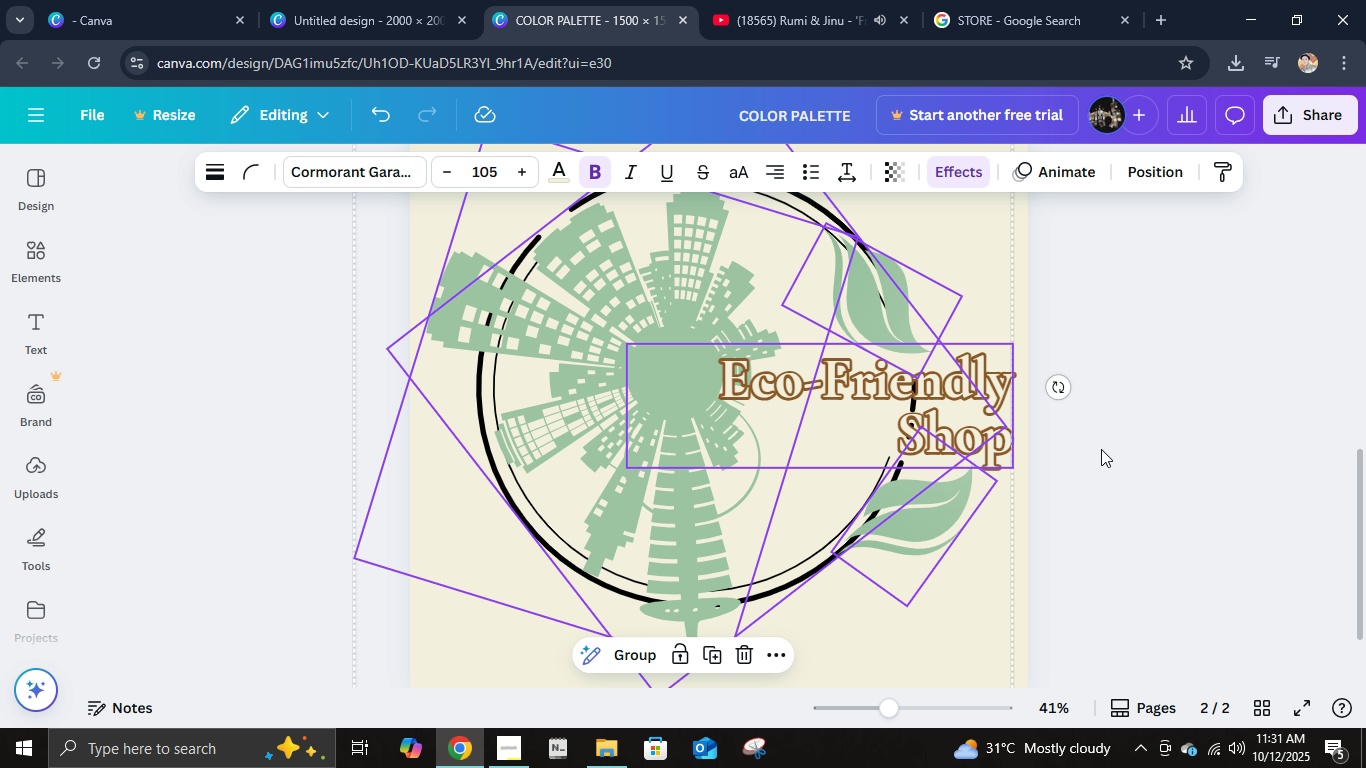 
left_click([1101, 449])
 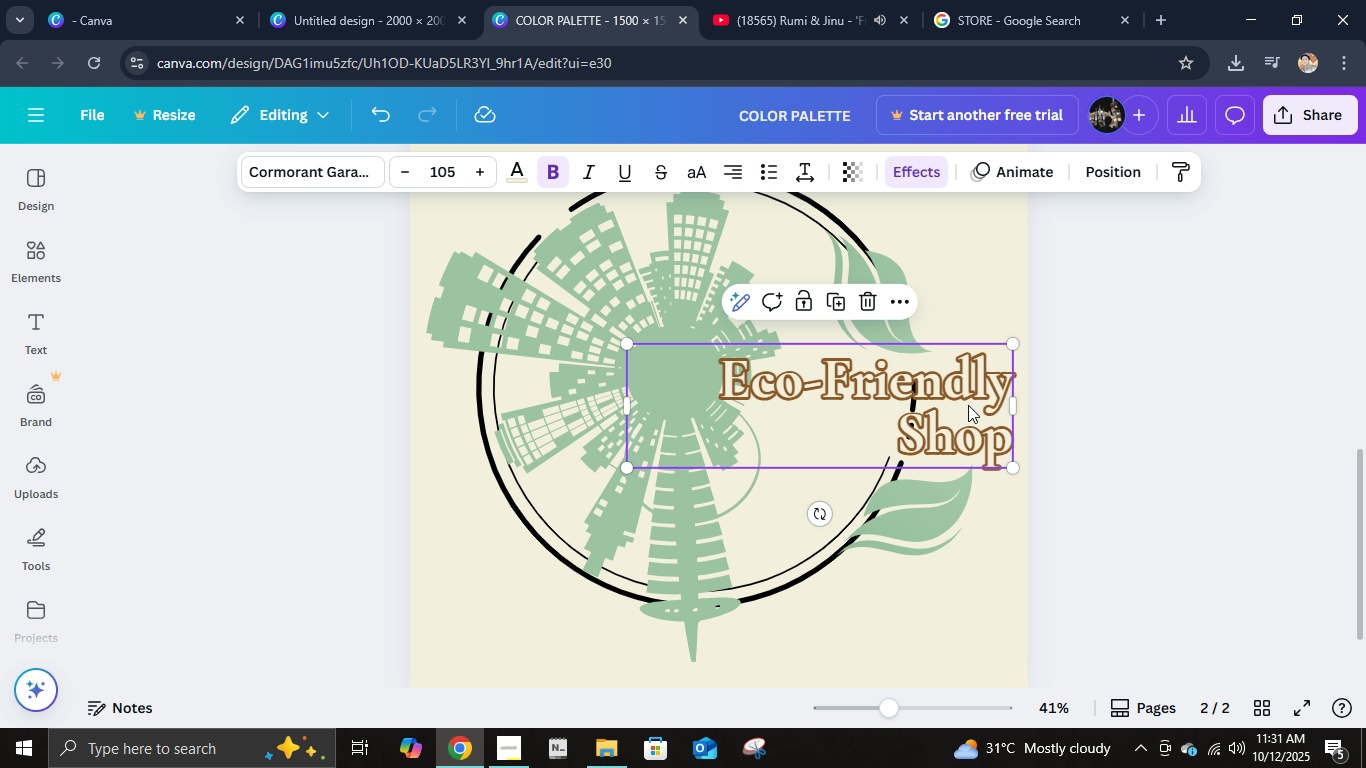 
double_click([968, 405])
 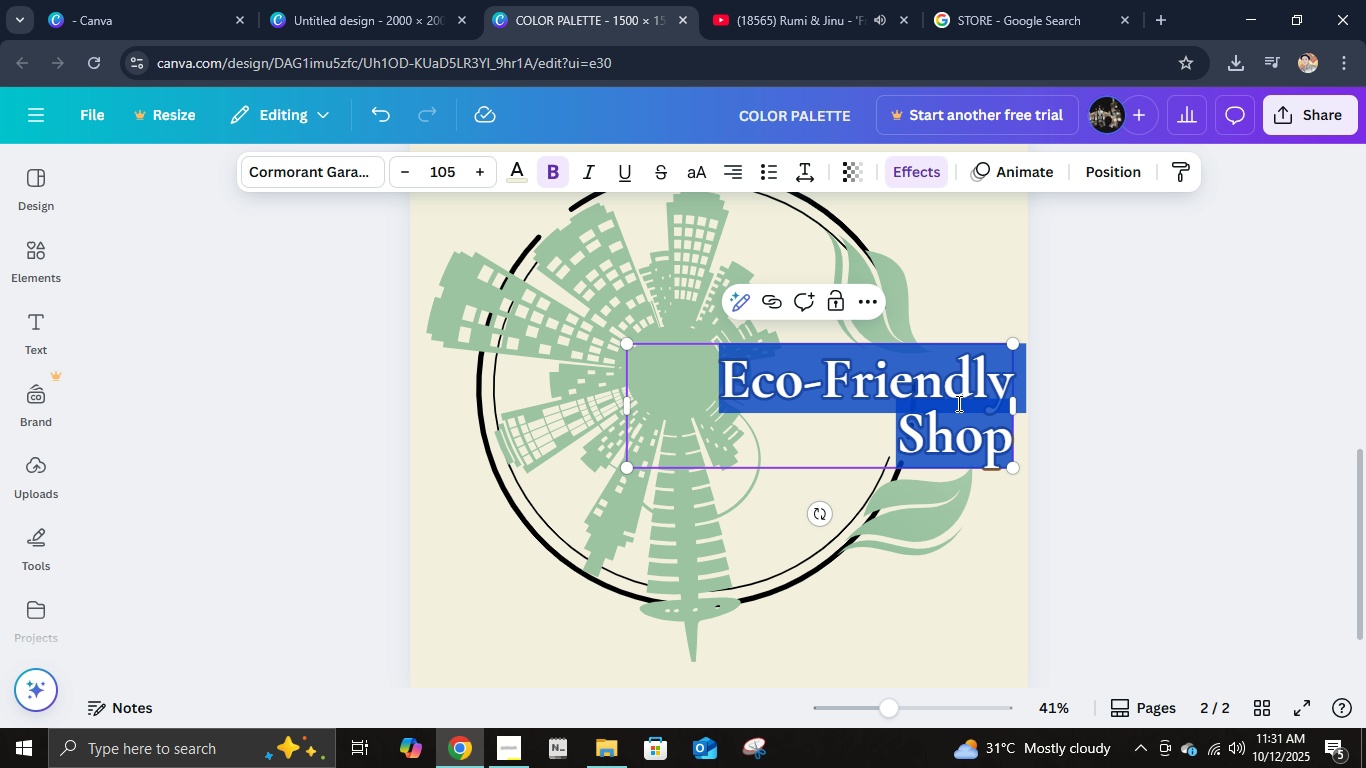 
left_click_drag(start_coordinate=[963, 404], to_coordinate=[922, 403])
 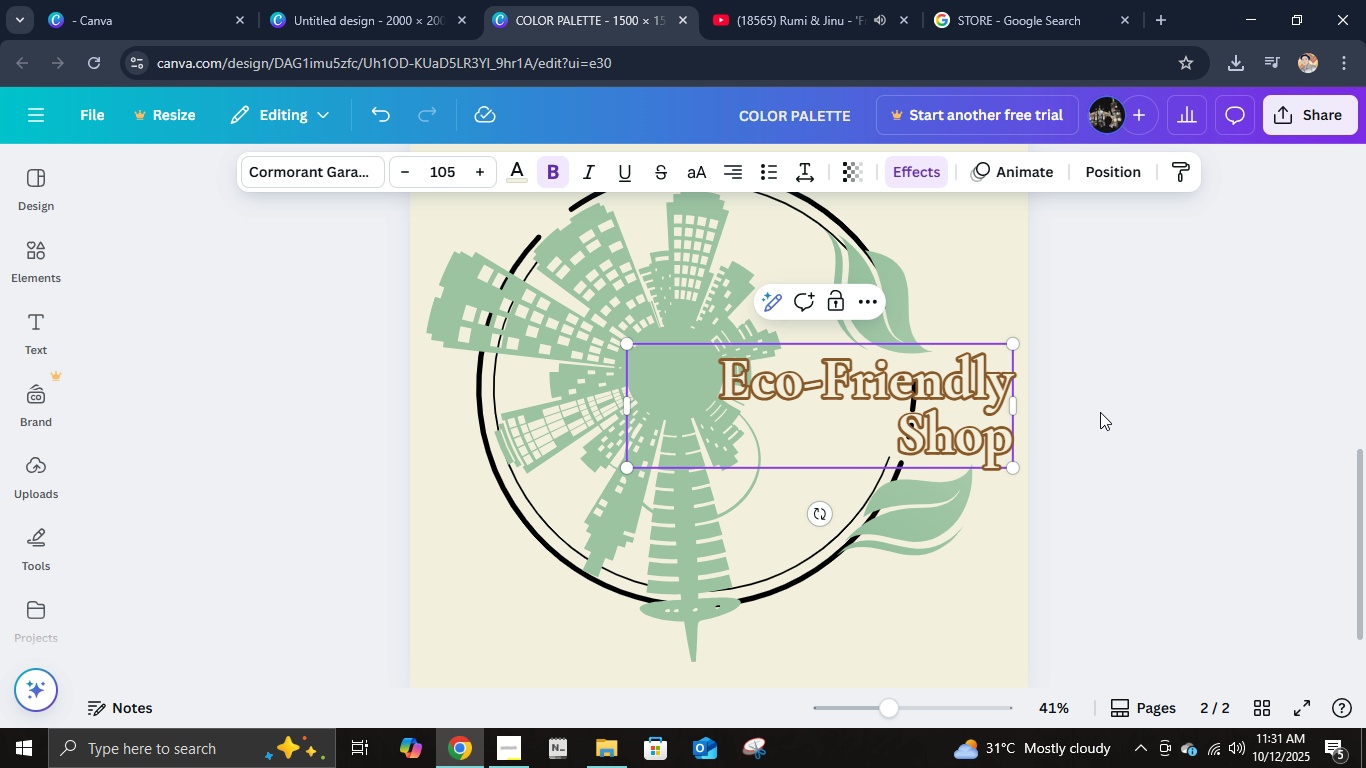 
left_click([1100, 412])
 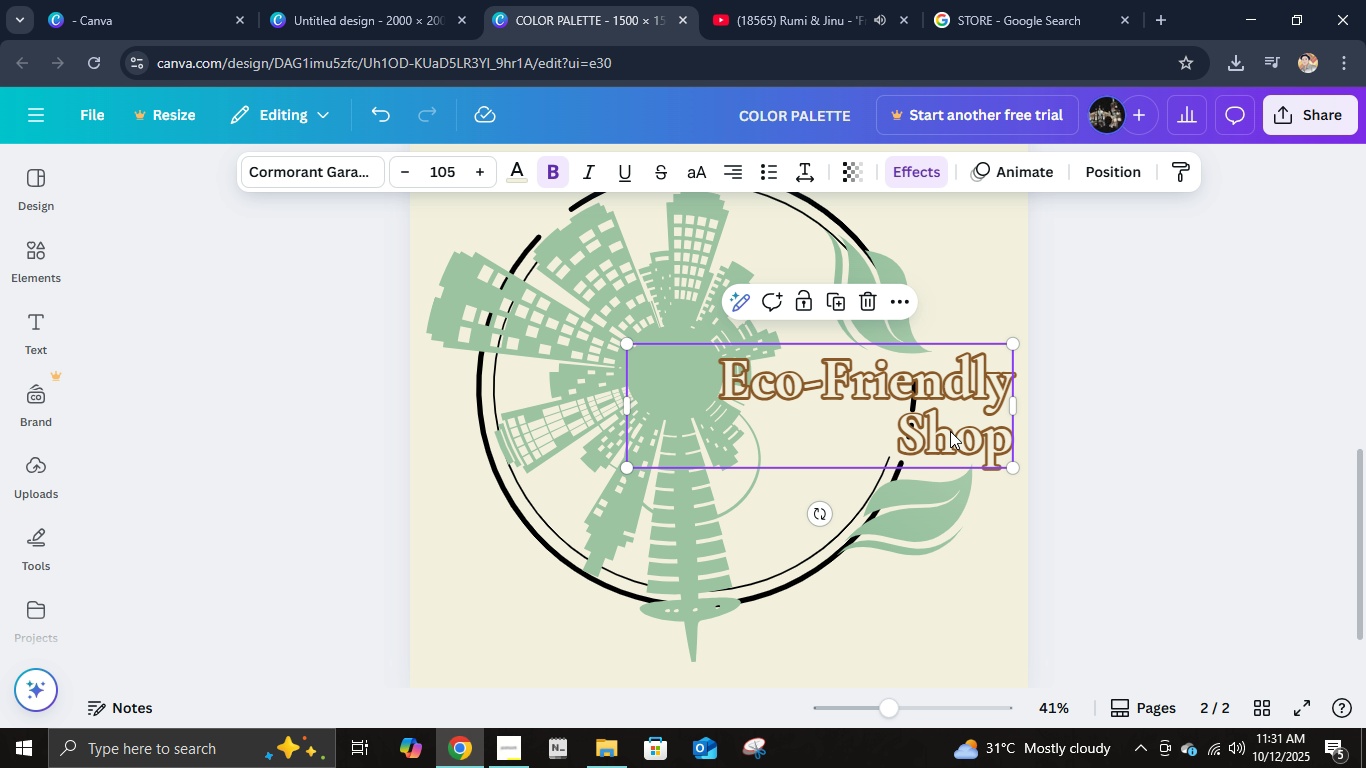 
left_click([950, 431])
 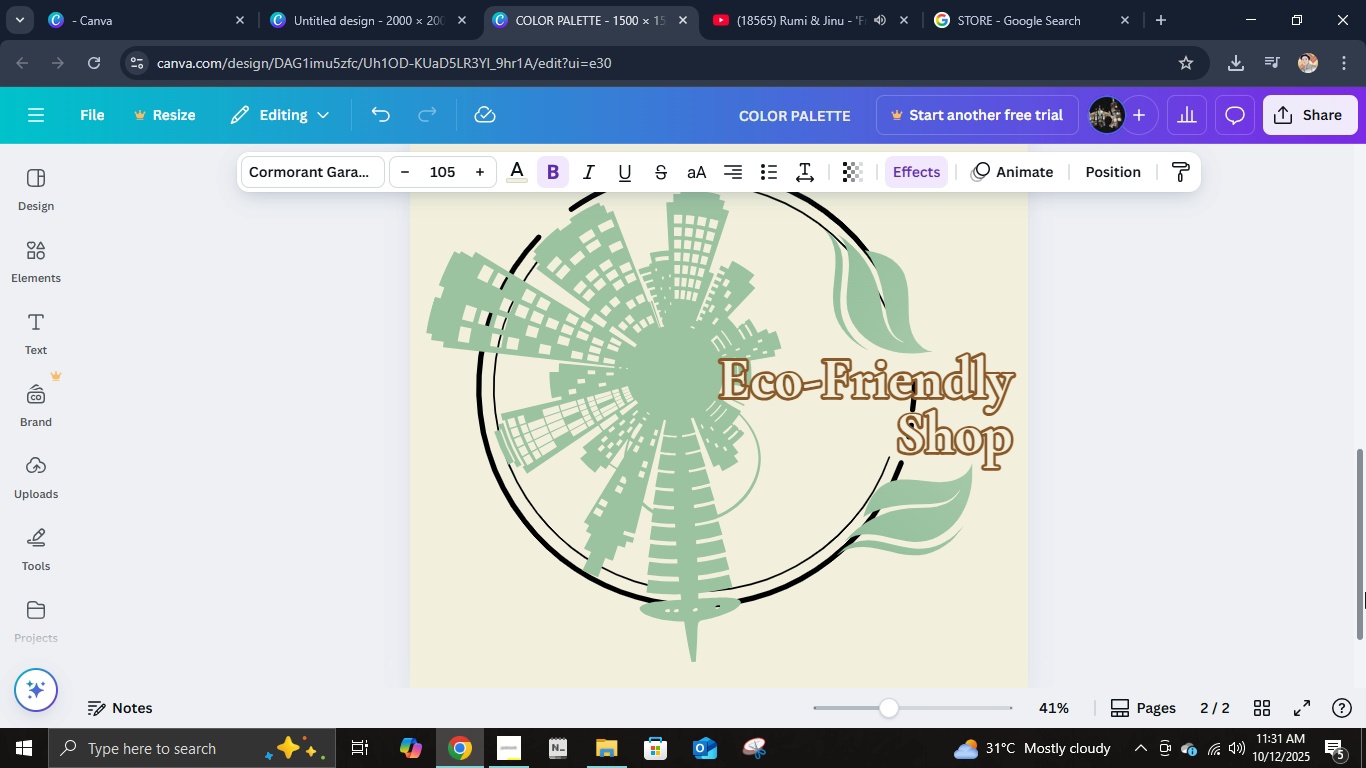 
hold_key(key=ArrowLeft, duration=1.53)
 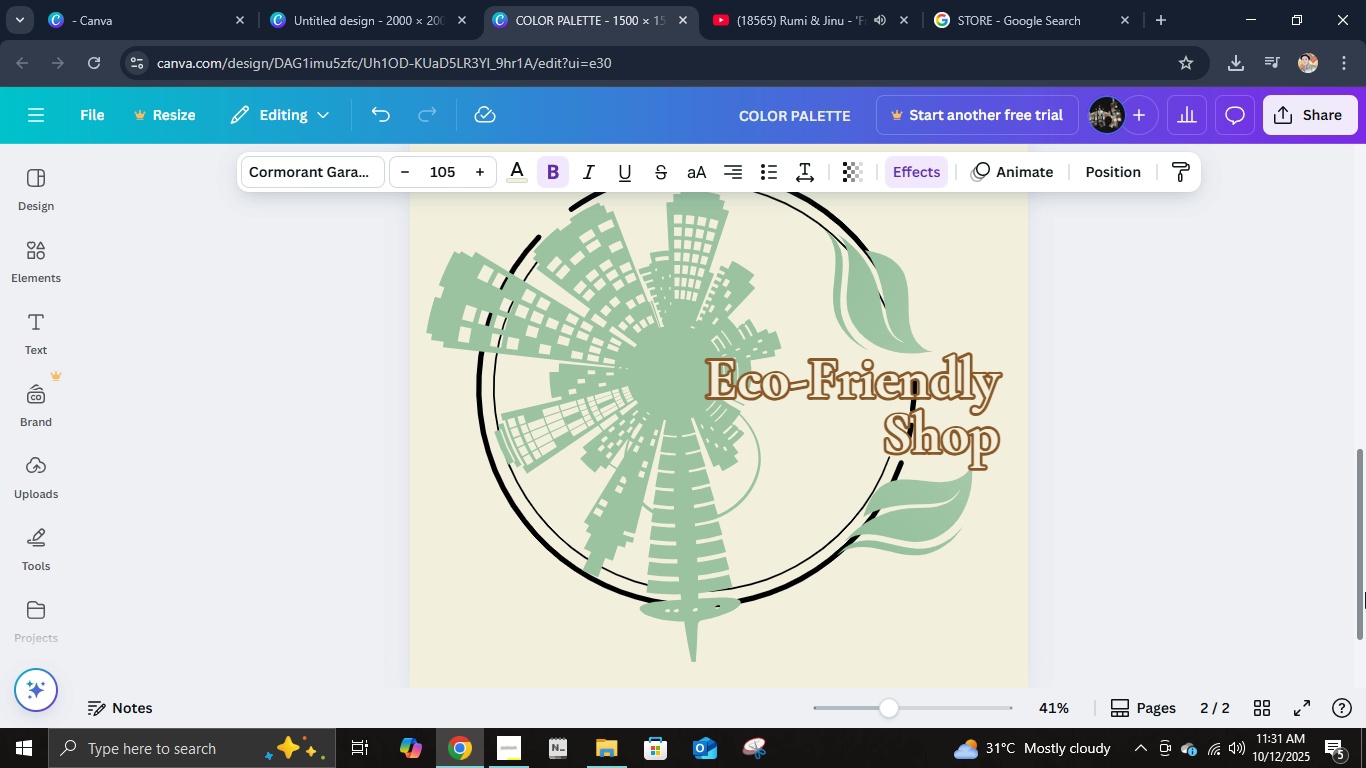 
hold_key(key=ArrowLeft, duration=1.52)
 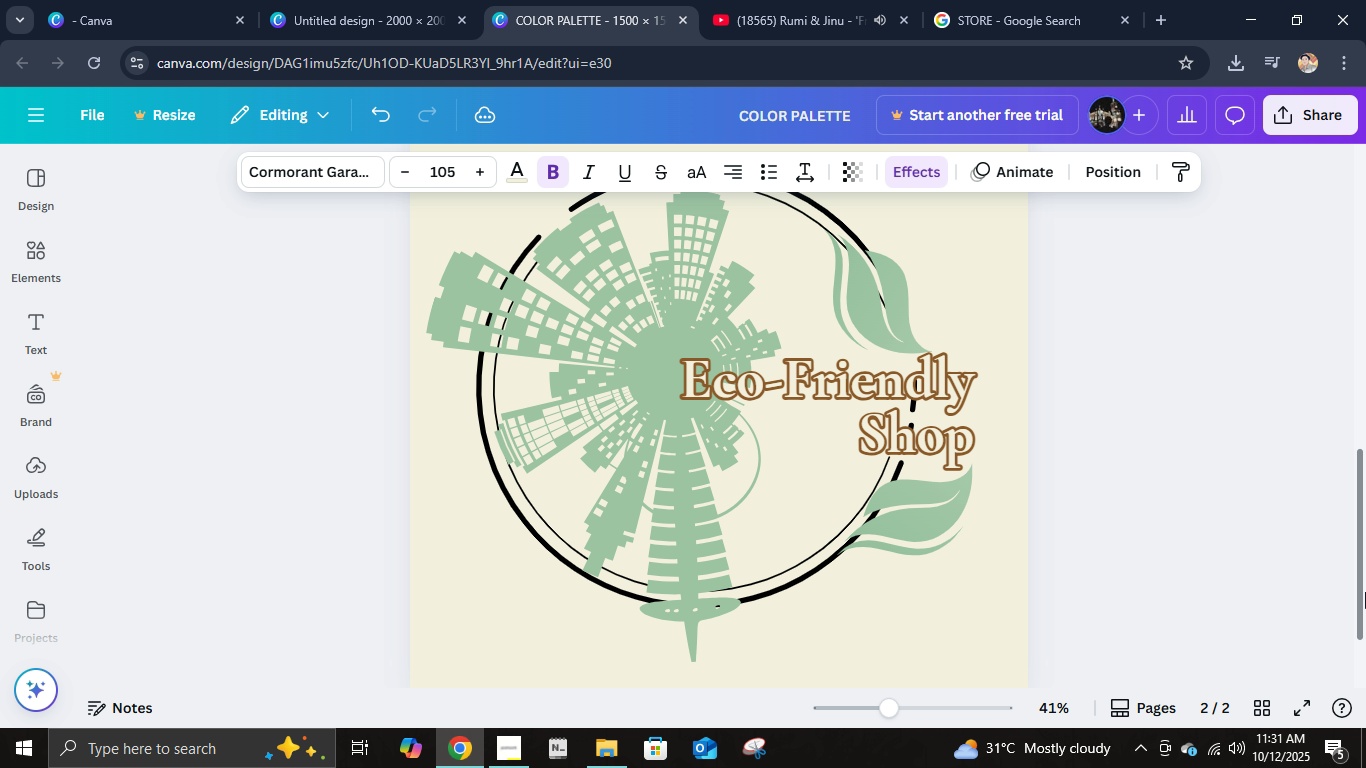 
hold_key(key=ArrowLeft, duration=0.93)
 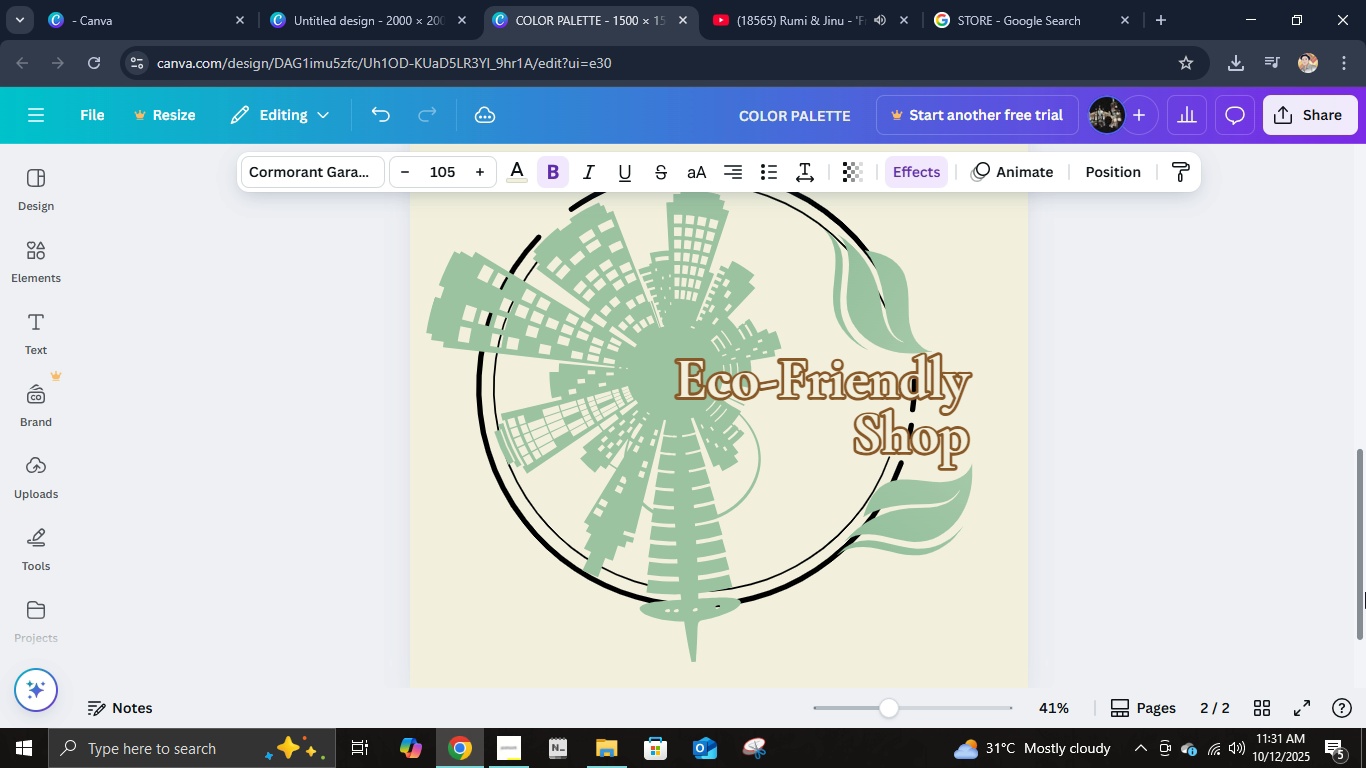 
hold_key(key=ArrowDown, duration=0.99)
 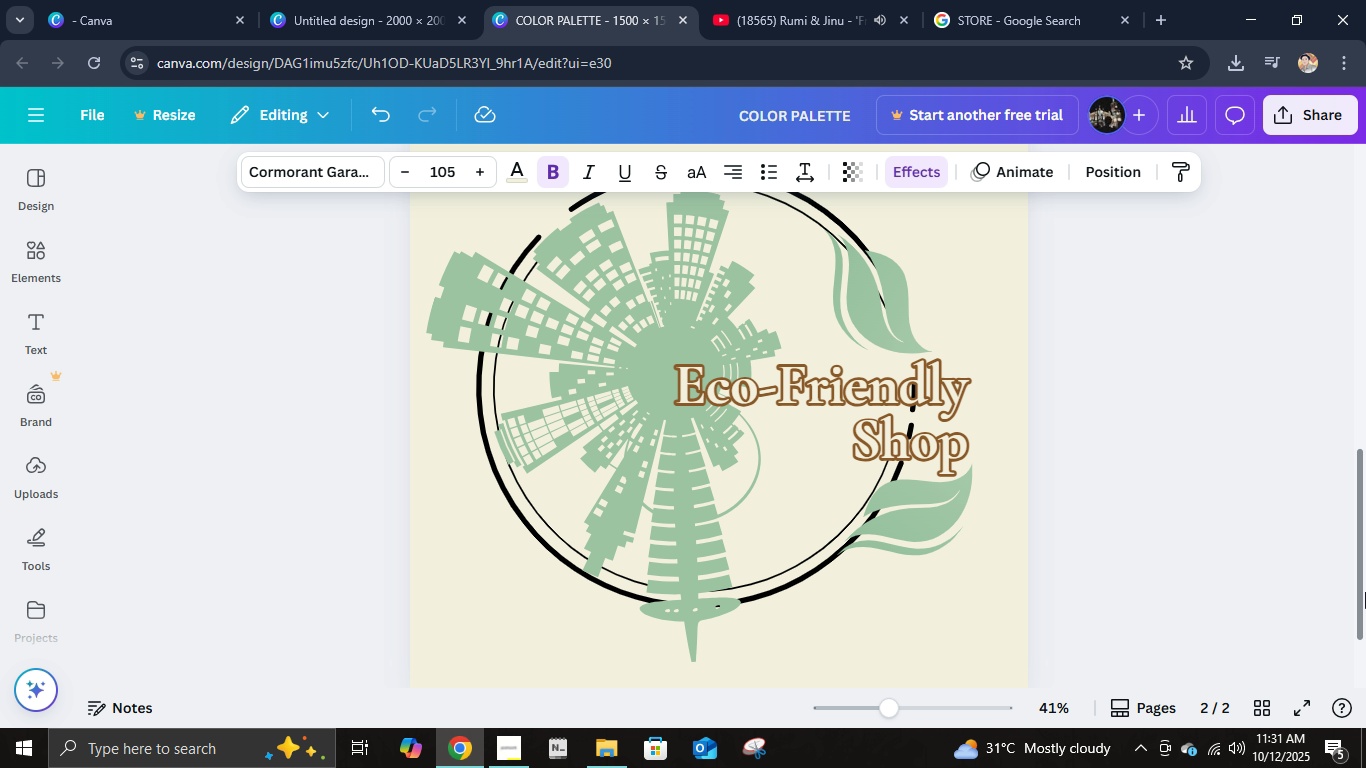 
hold_key(key=ArrowLeft, duration=0.7)
 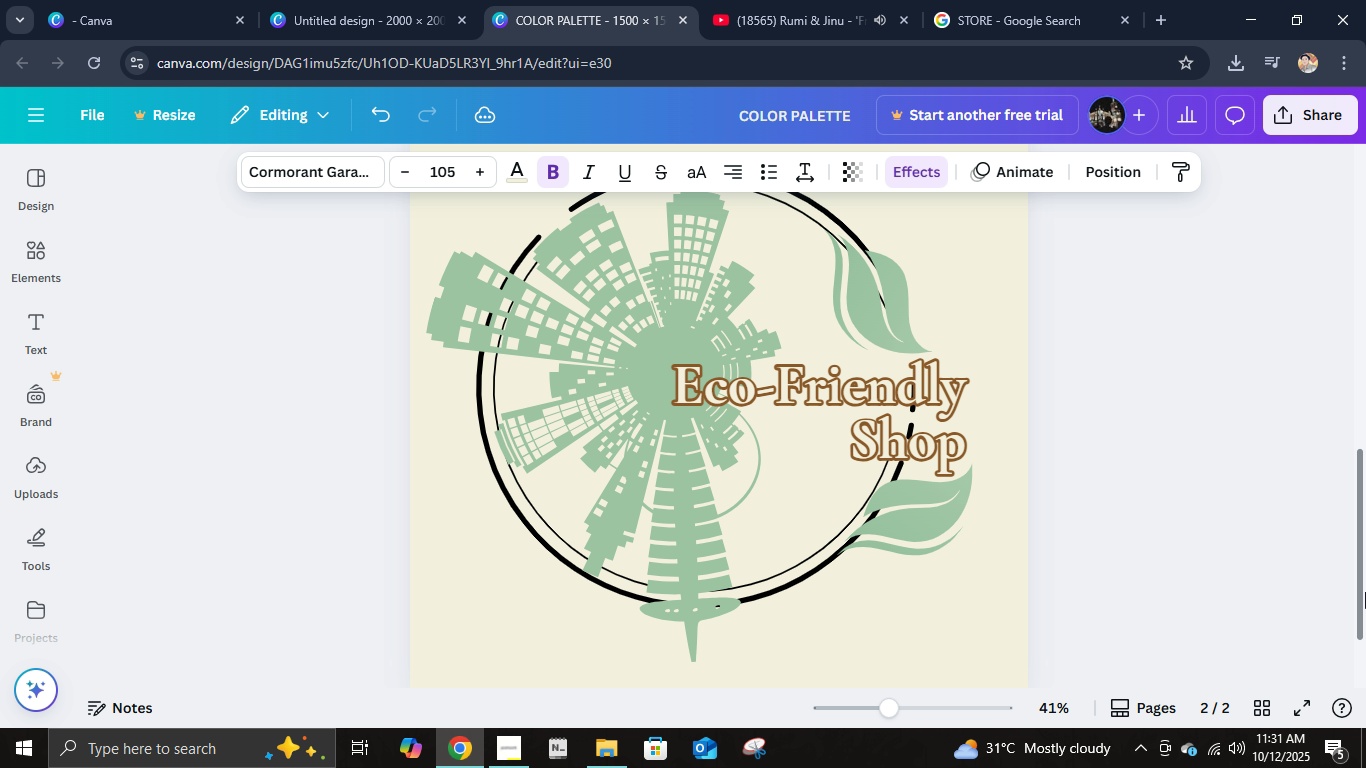 
key(ArrowLeft)
 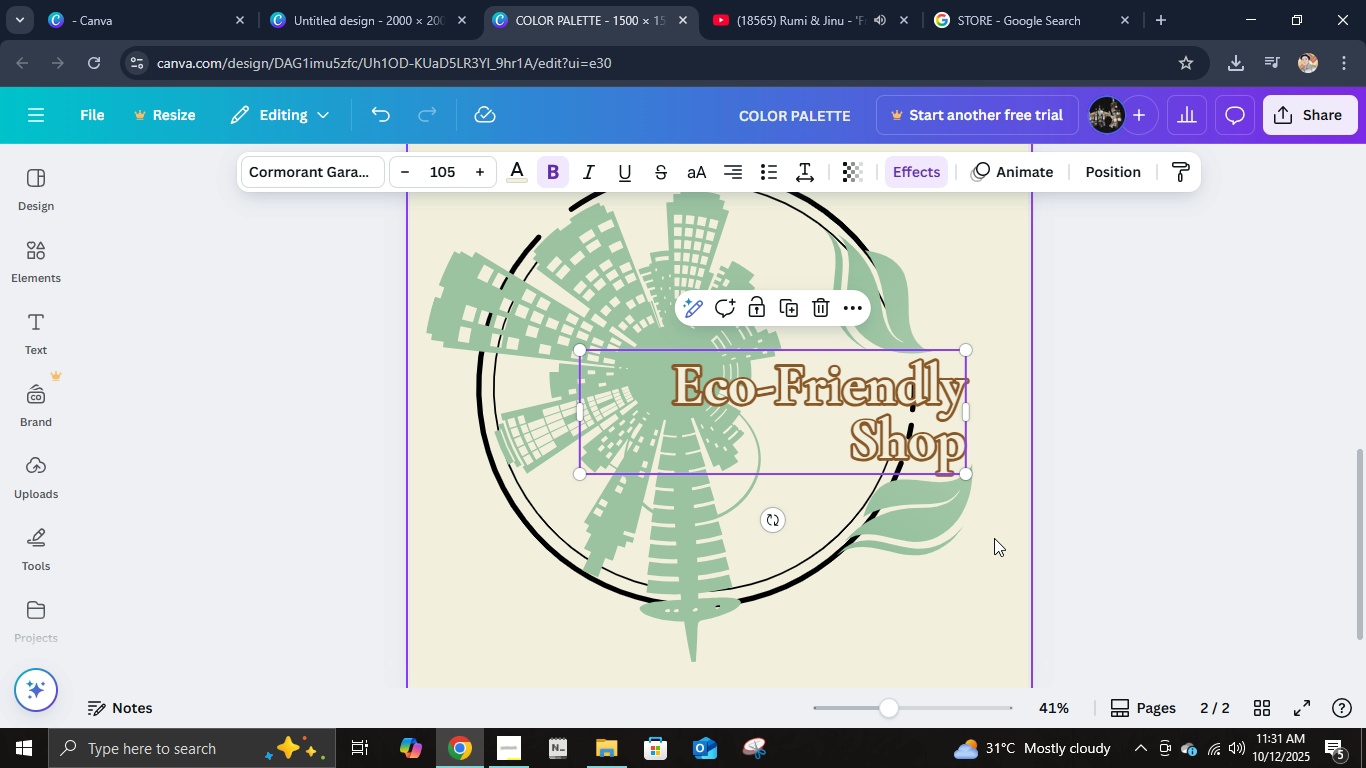 
left_click([1155, 517])
 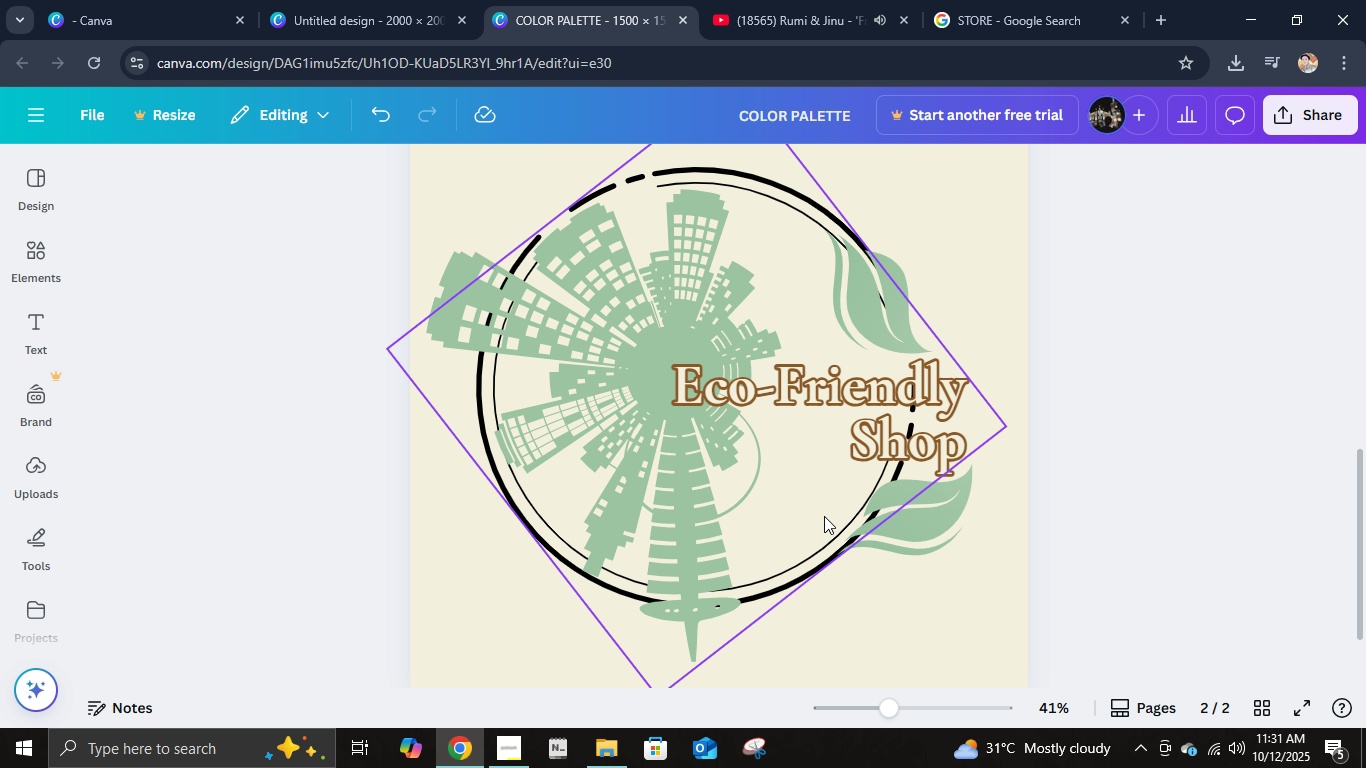 
scroll: coordinate [826, 515], scroll_direction: up, amount: 2.0
 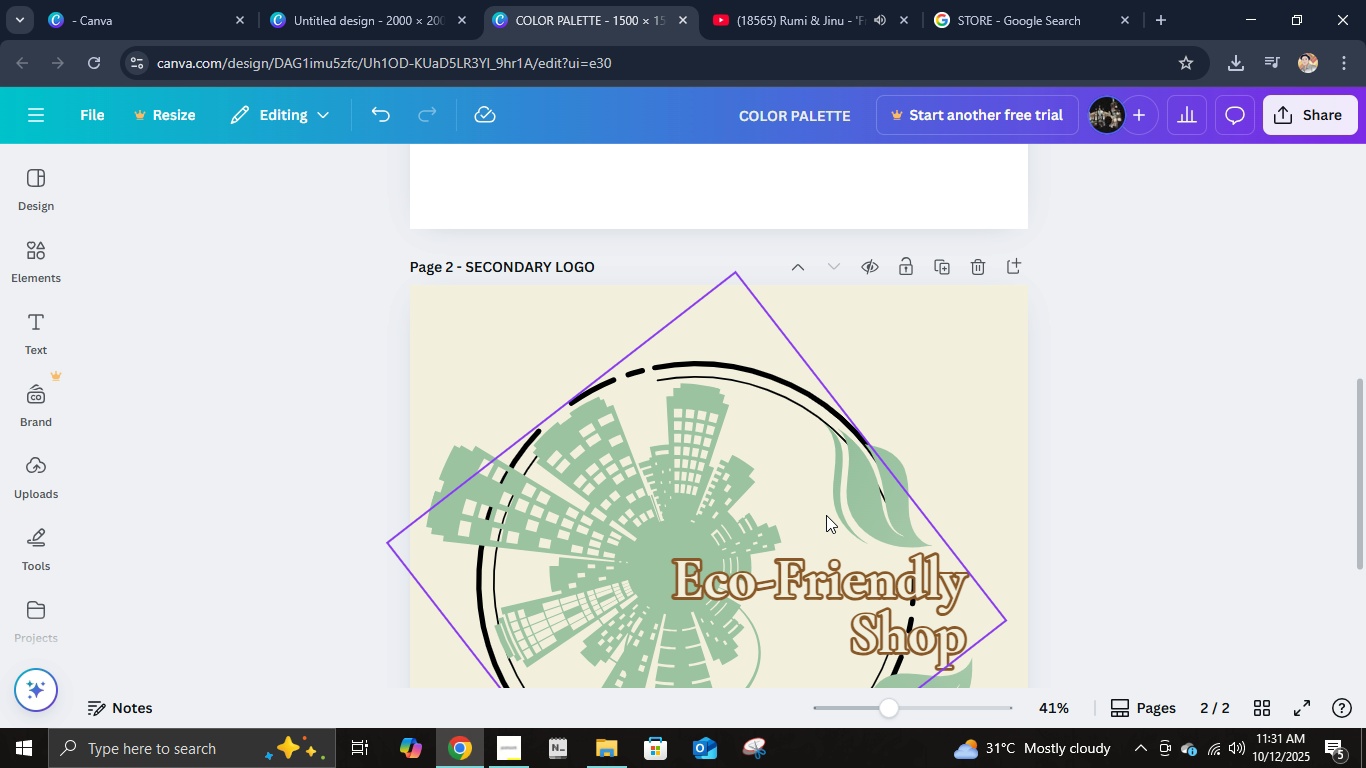 
scroll: coordinate [826, 515], scroll_direction: down, amount: 3.0
 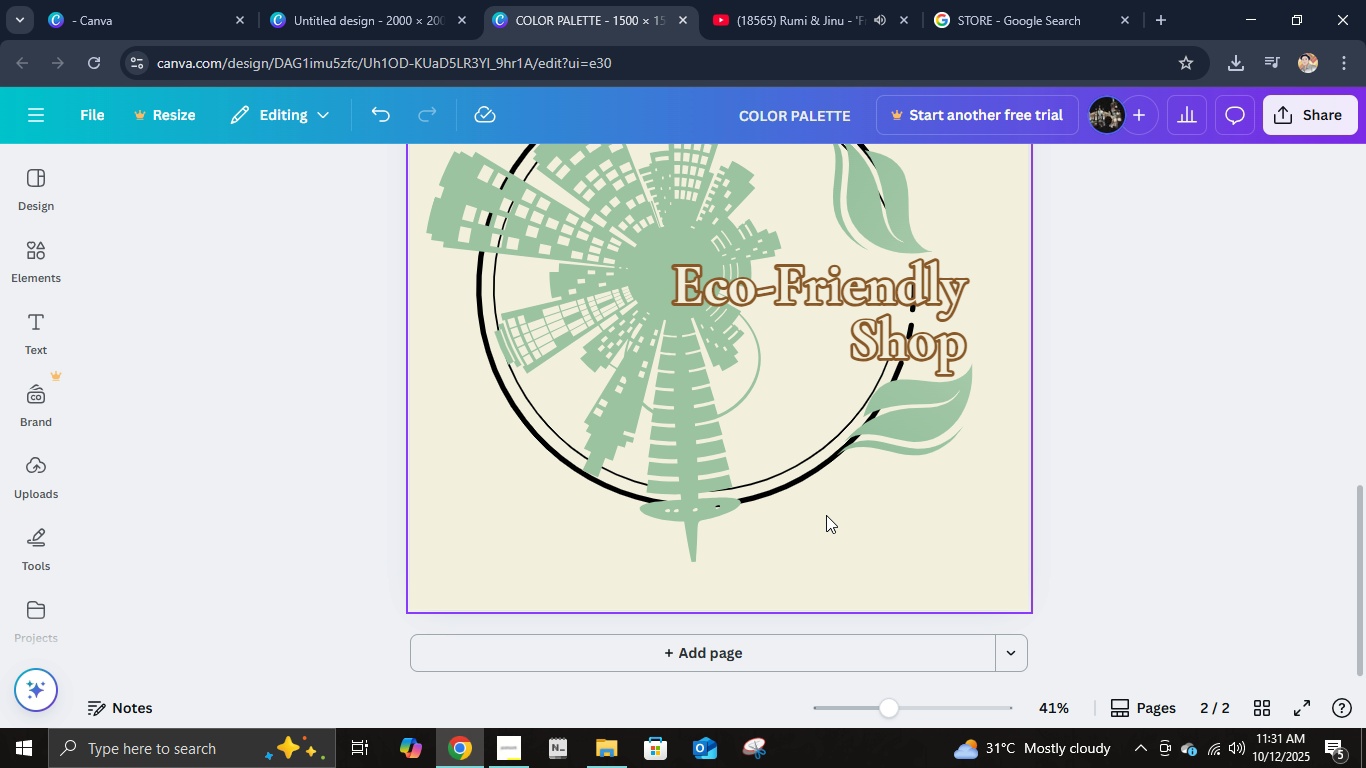 
scroll: coordinate [849, 517], scroll_direction: up, amount: 5.0
 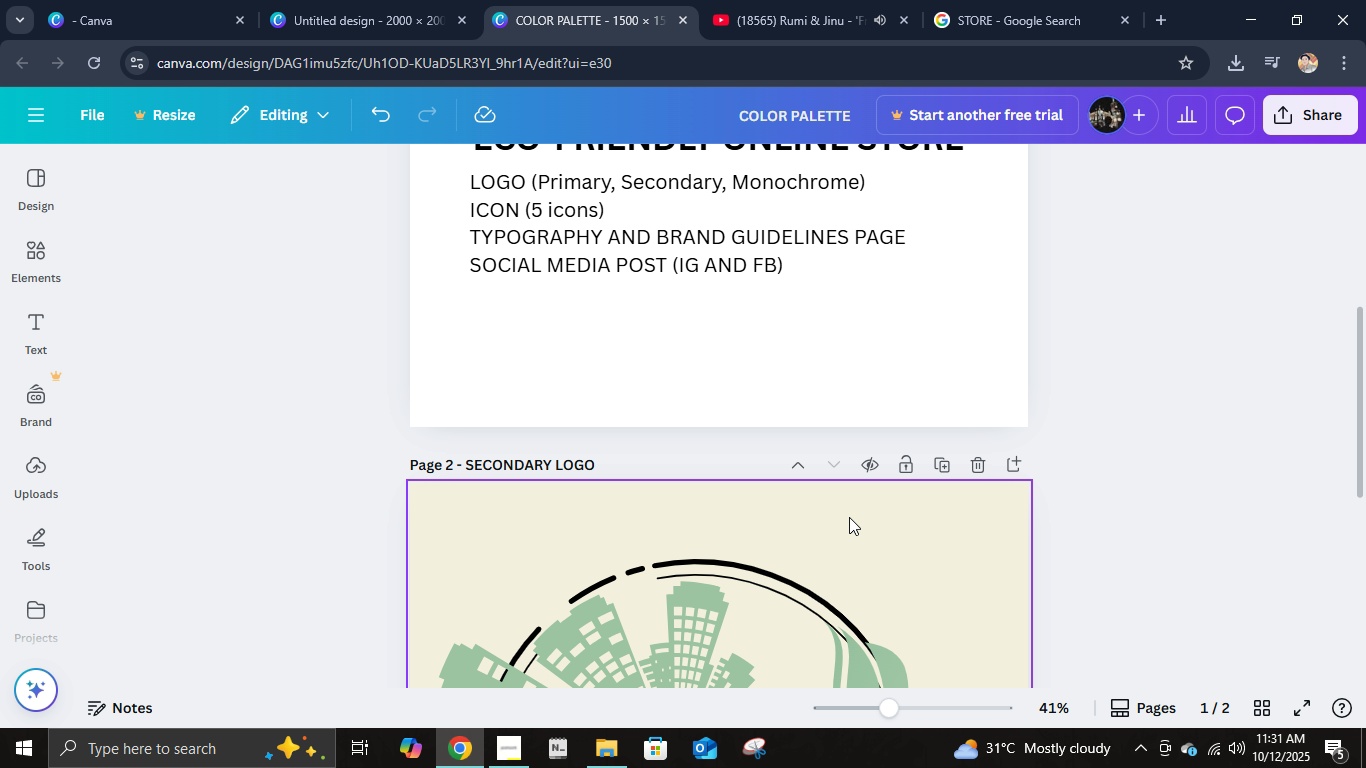 
scroll: coordinate [849, 517], scroll_direction: down, amount: 6.0
 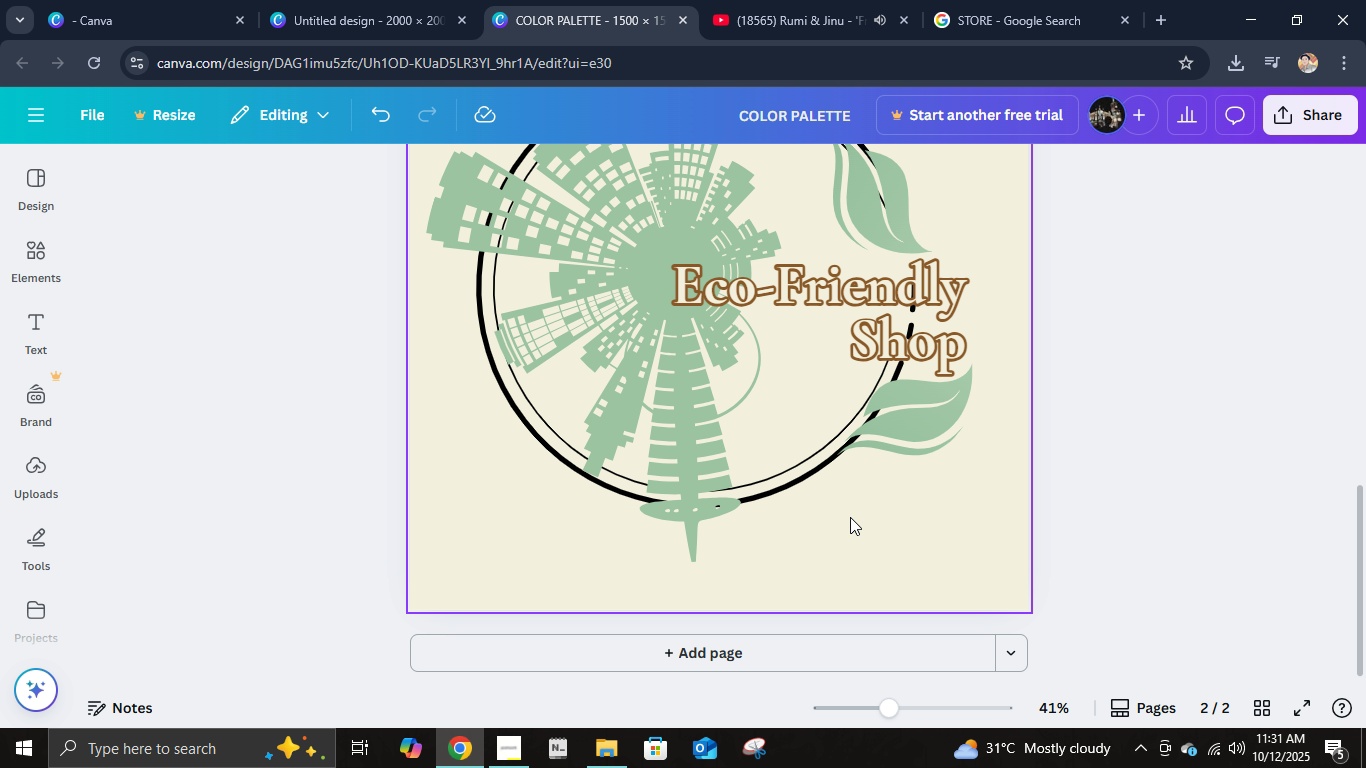 
scroll: coordinate [850, 518], scroll_direction: up, amount: 2.0
 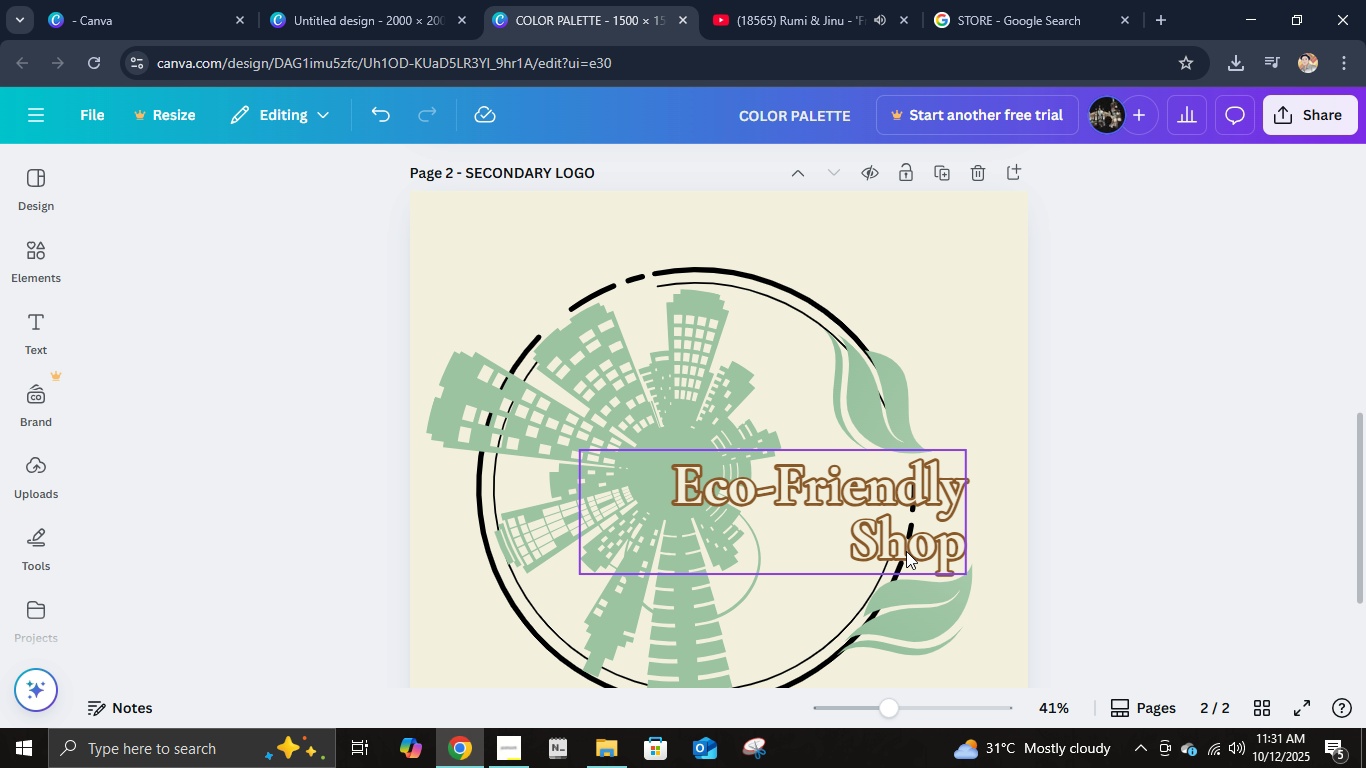 
key(Control+A)
 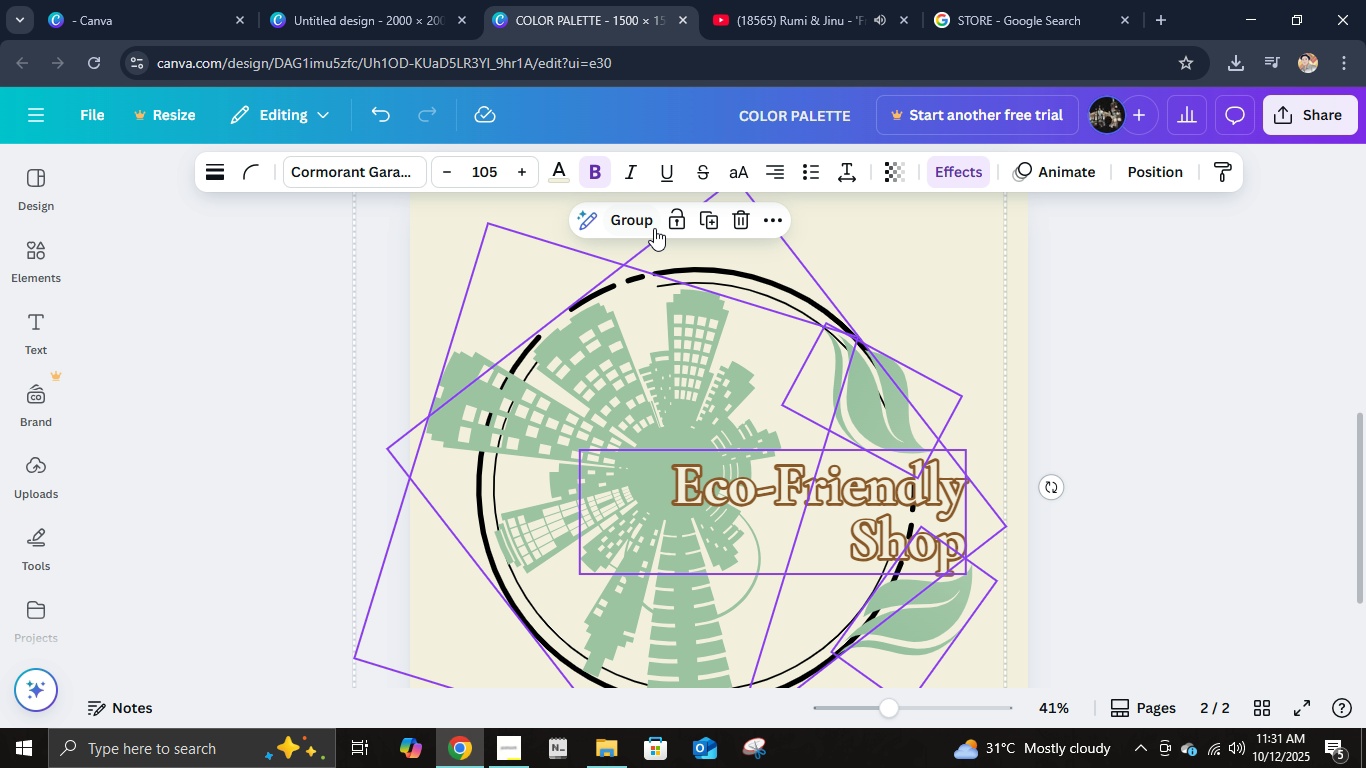 
left_click([654, 228])
 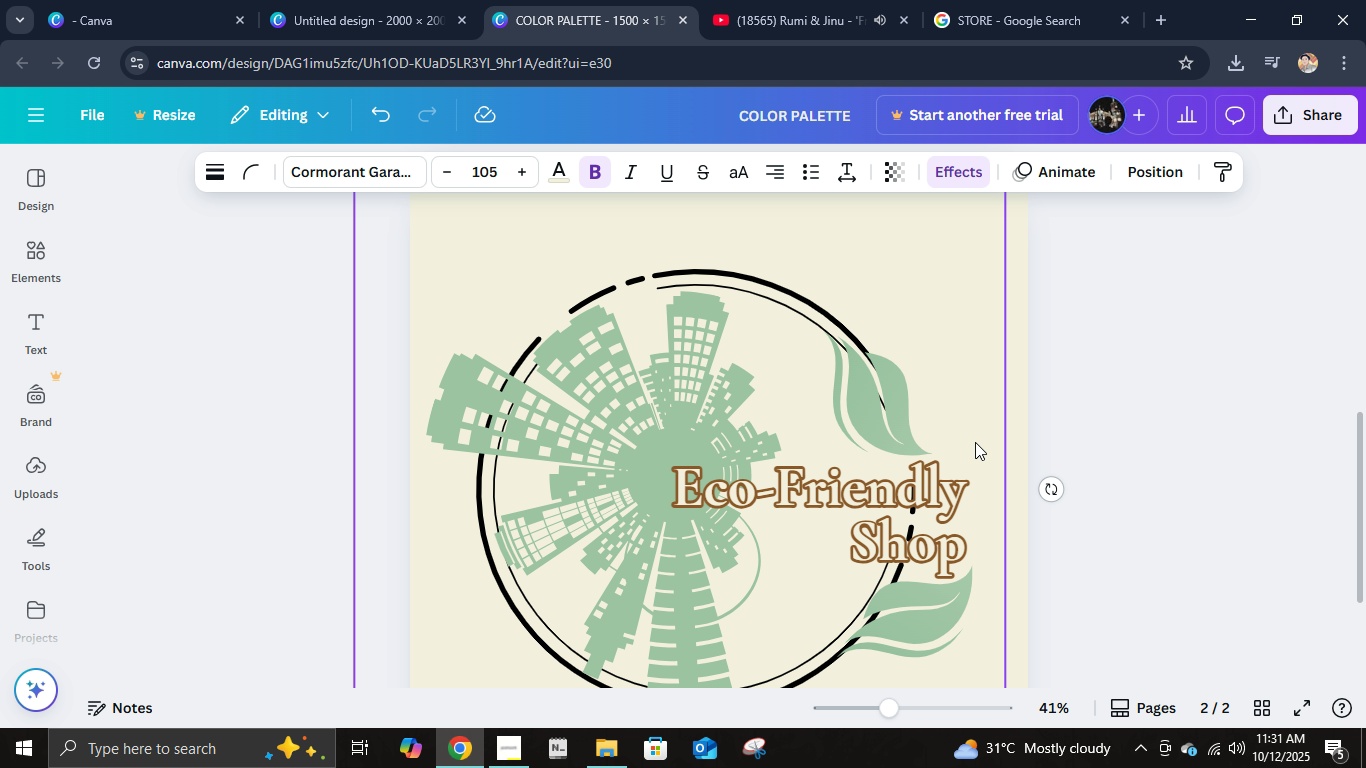 
scroll: coordinate [837, 513], scroll_direction: up, amount: 9.0
 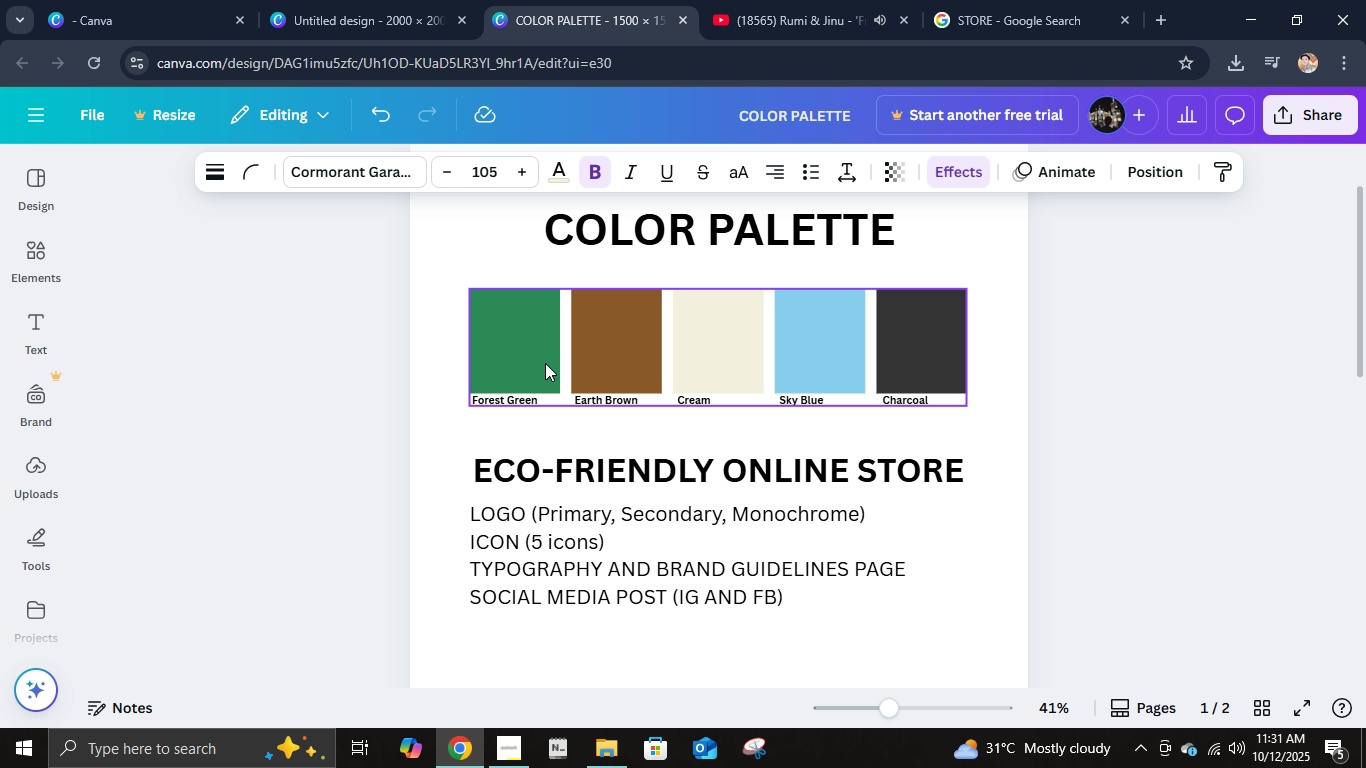 
left_click([545, 363])
 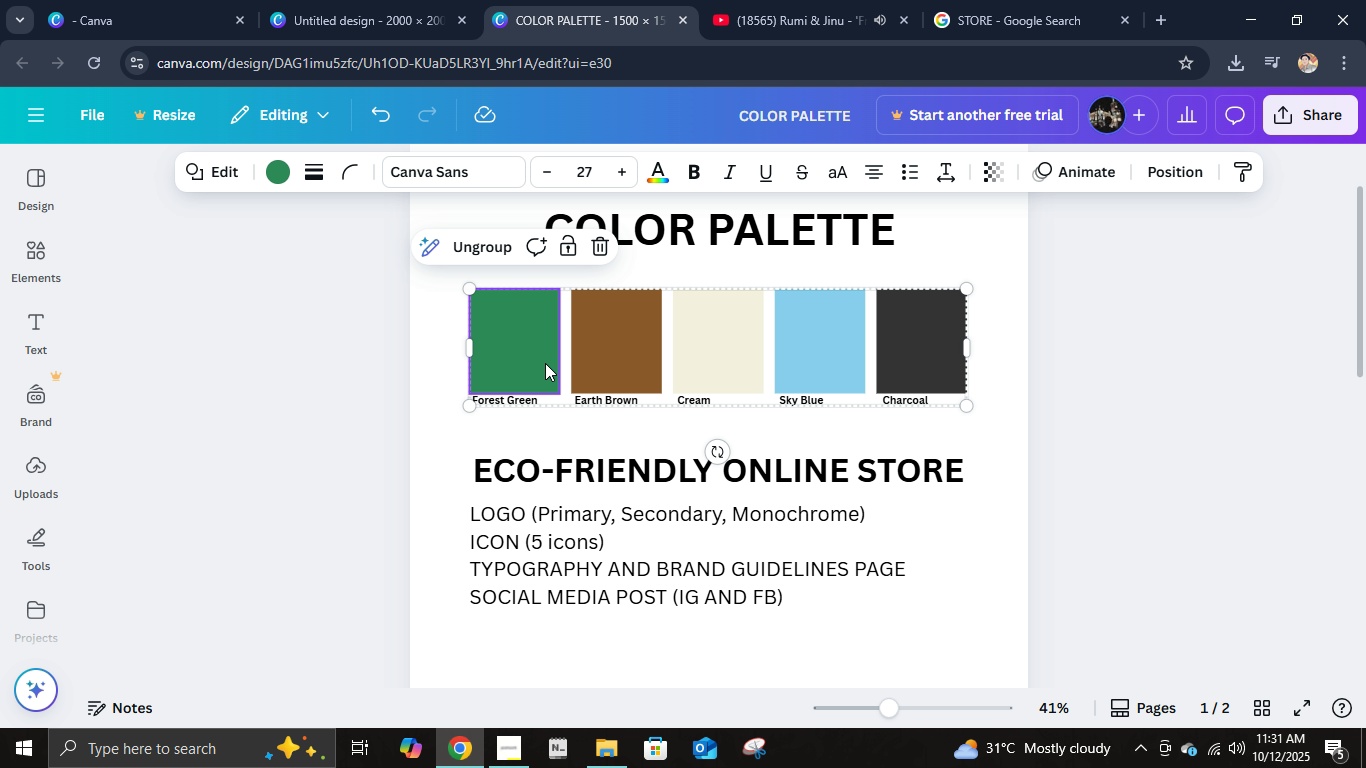 
left_click([545, 363])
 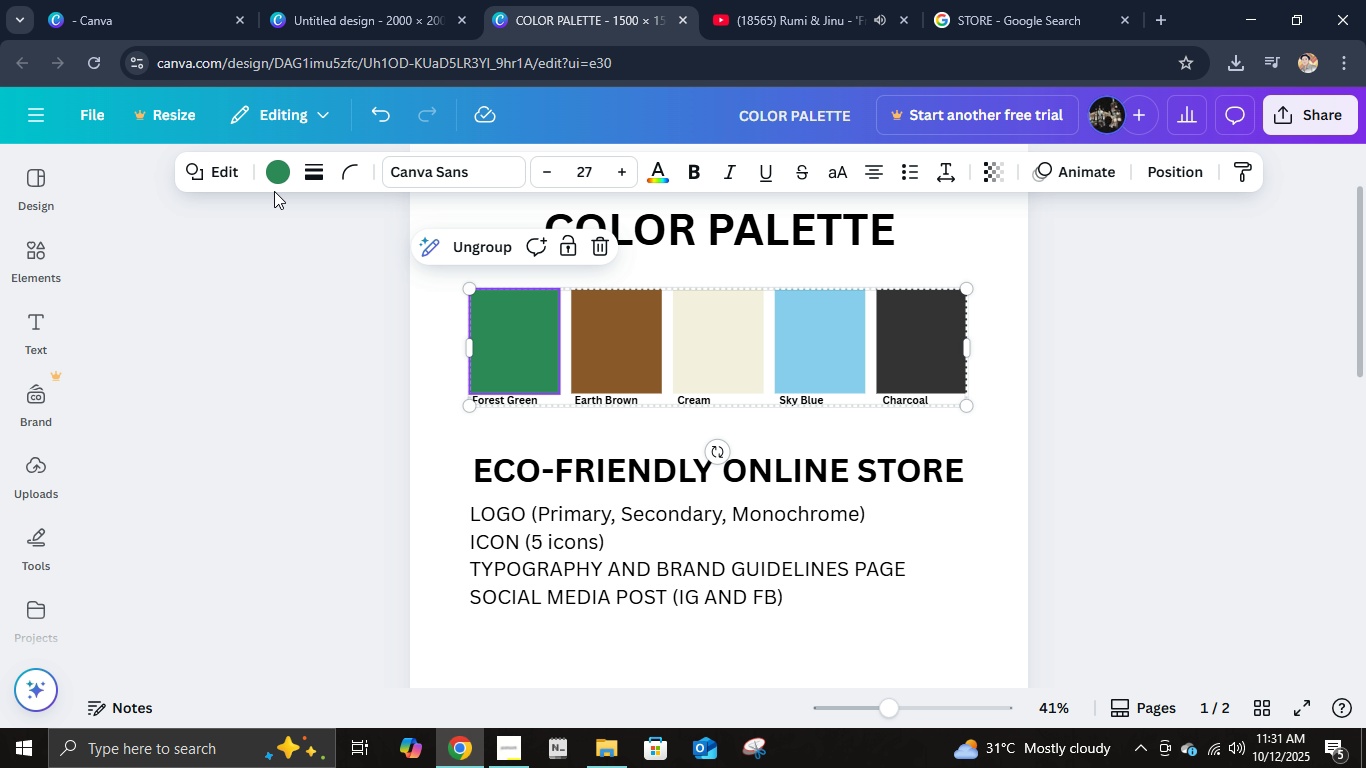 
left_click([276, 180])
 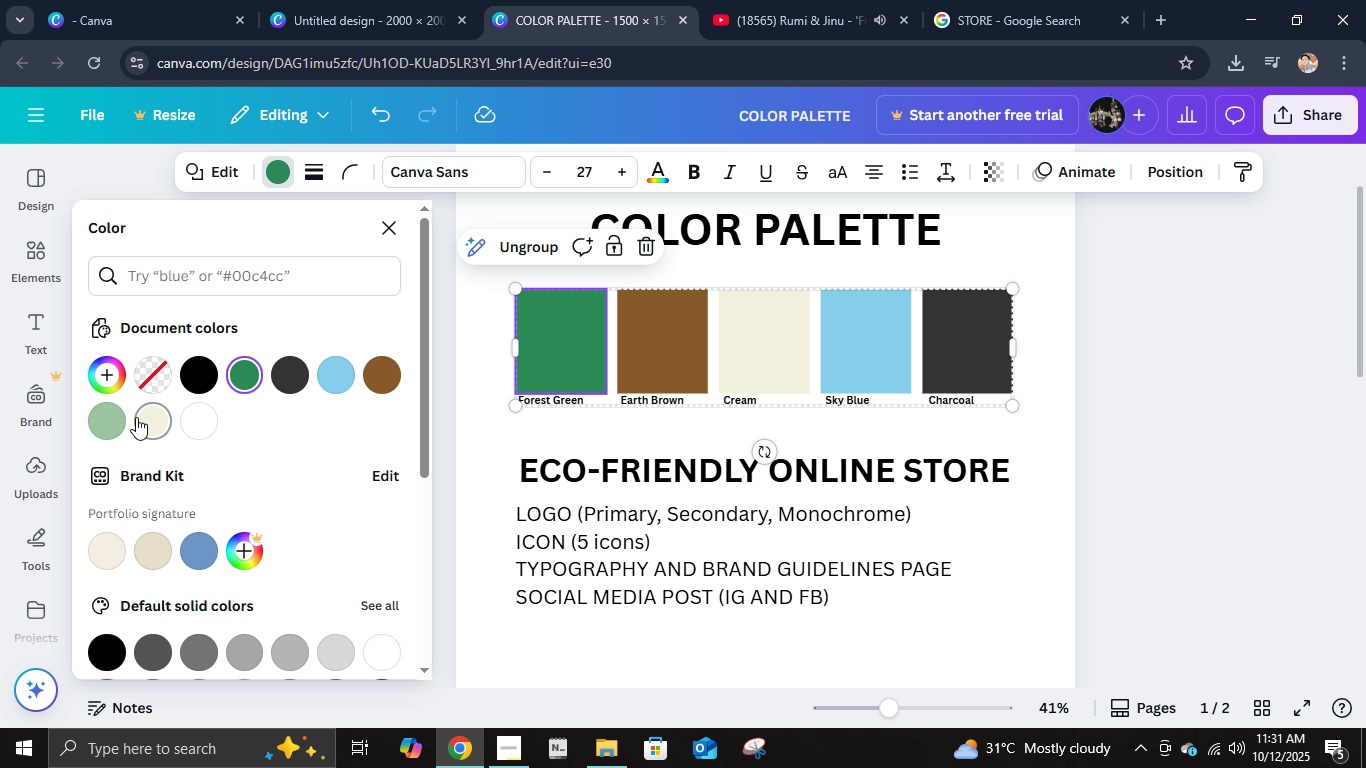 
left_click([120, 417])
 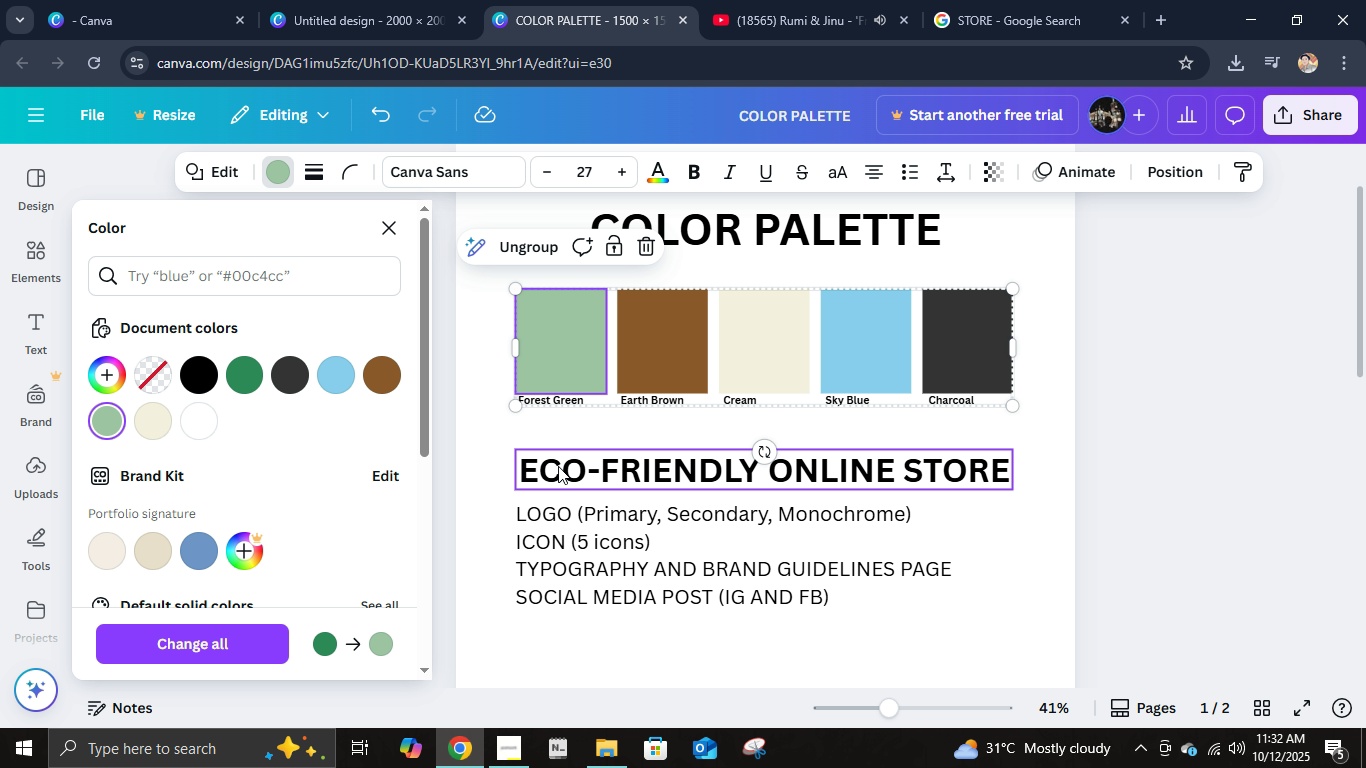 
key(Control+ControlLeft)
 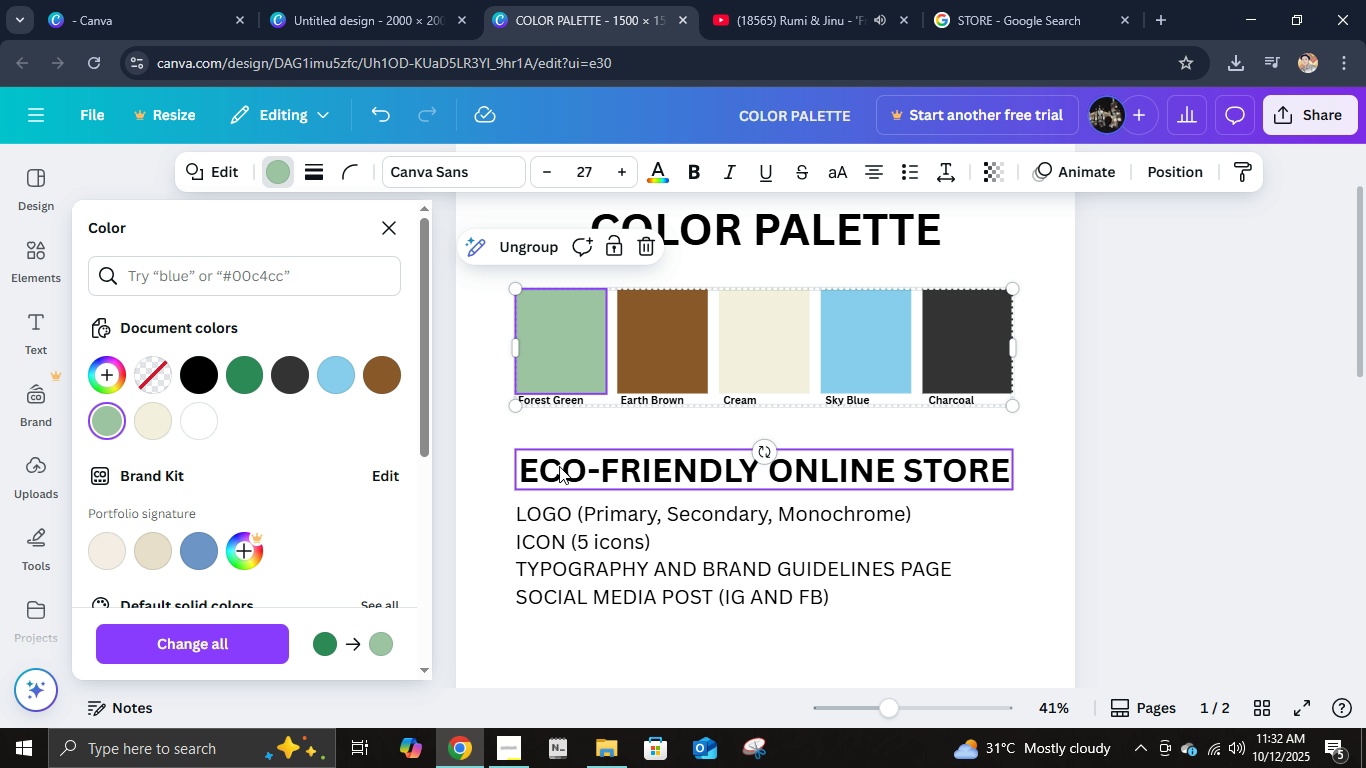 
key(Control+Z)
 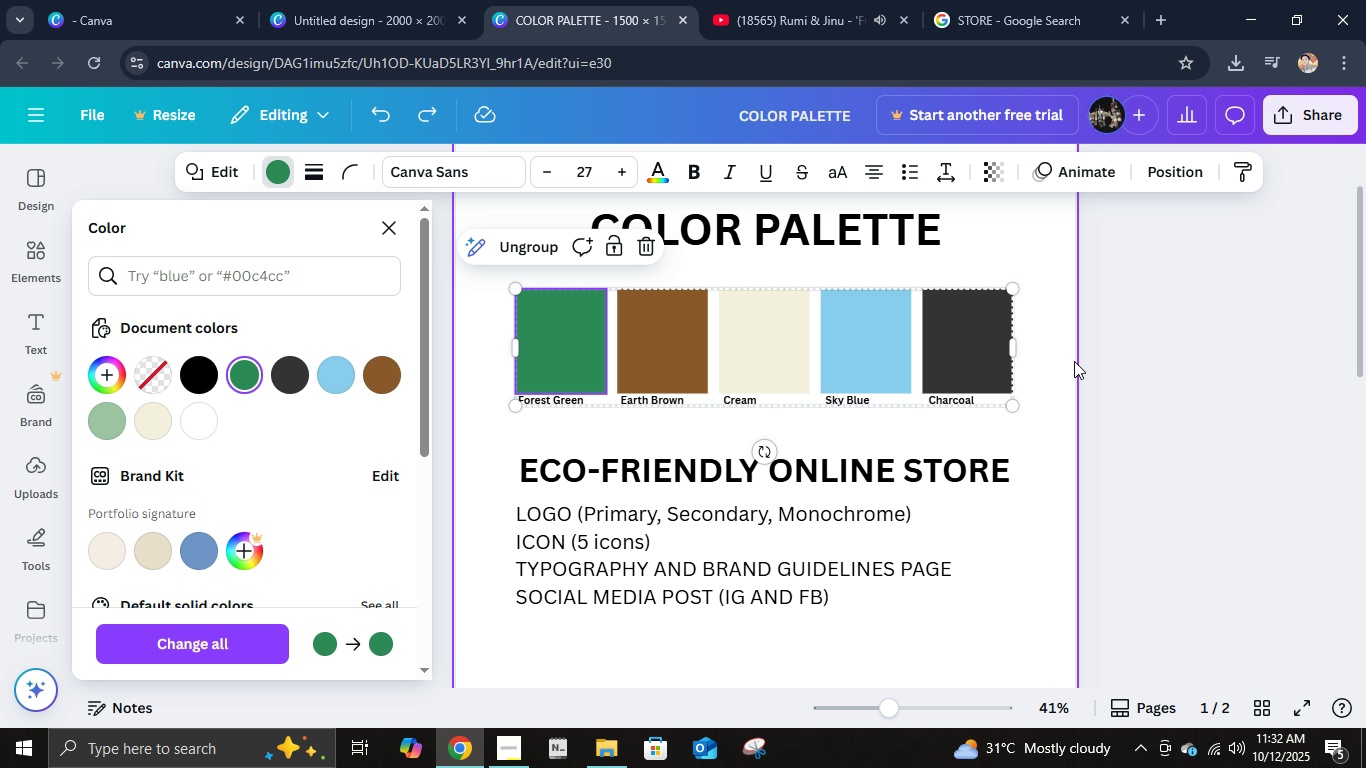 
left_click([1074, 361])
 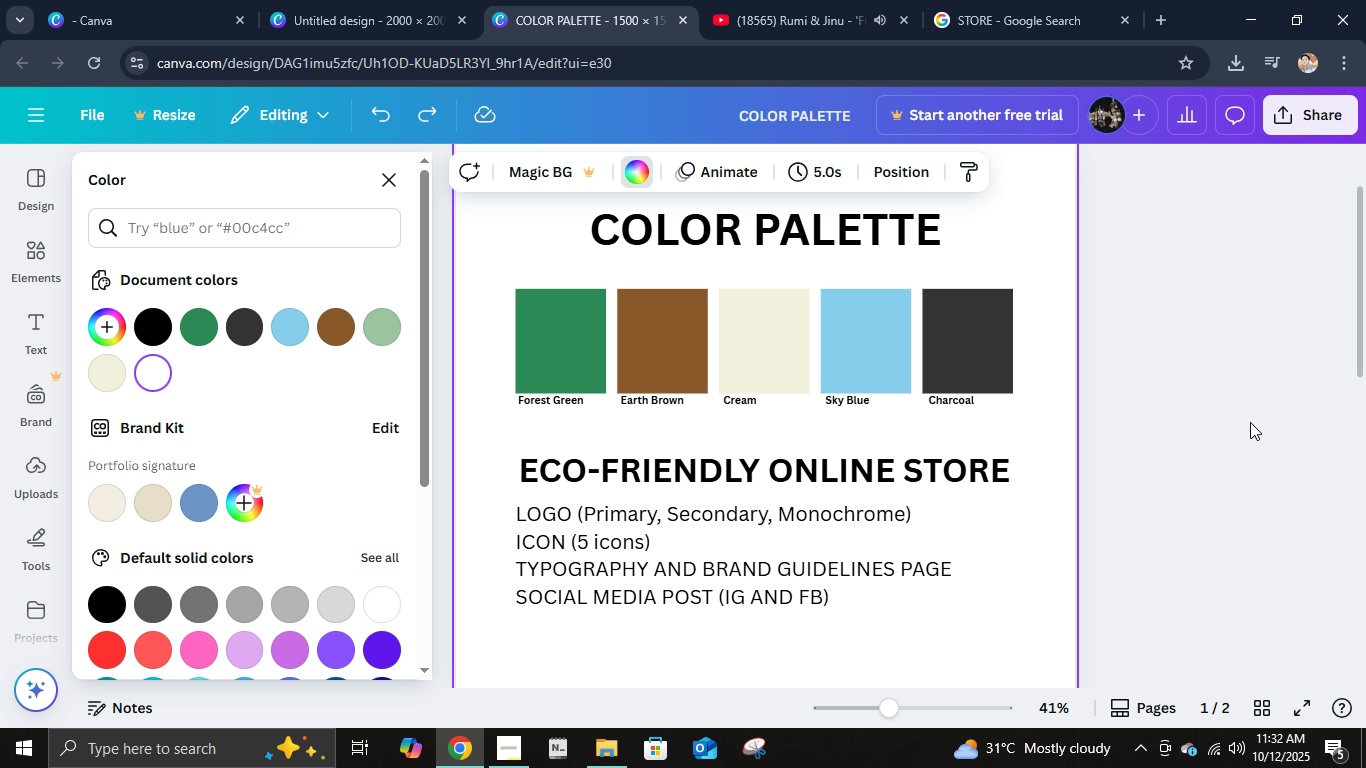 
left_click([1250, 422])
 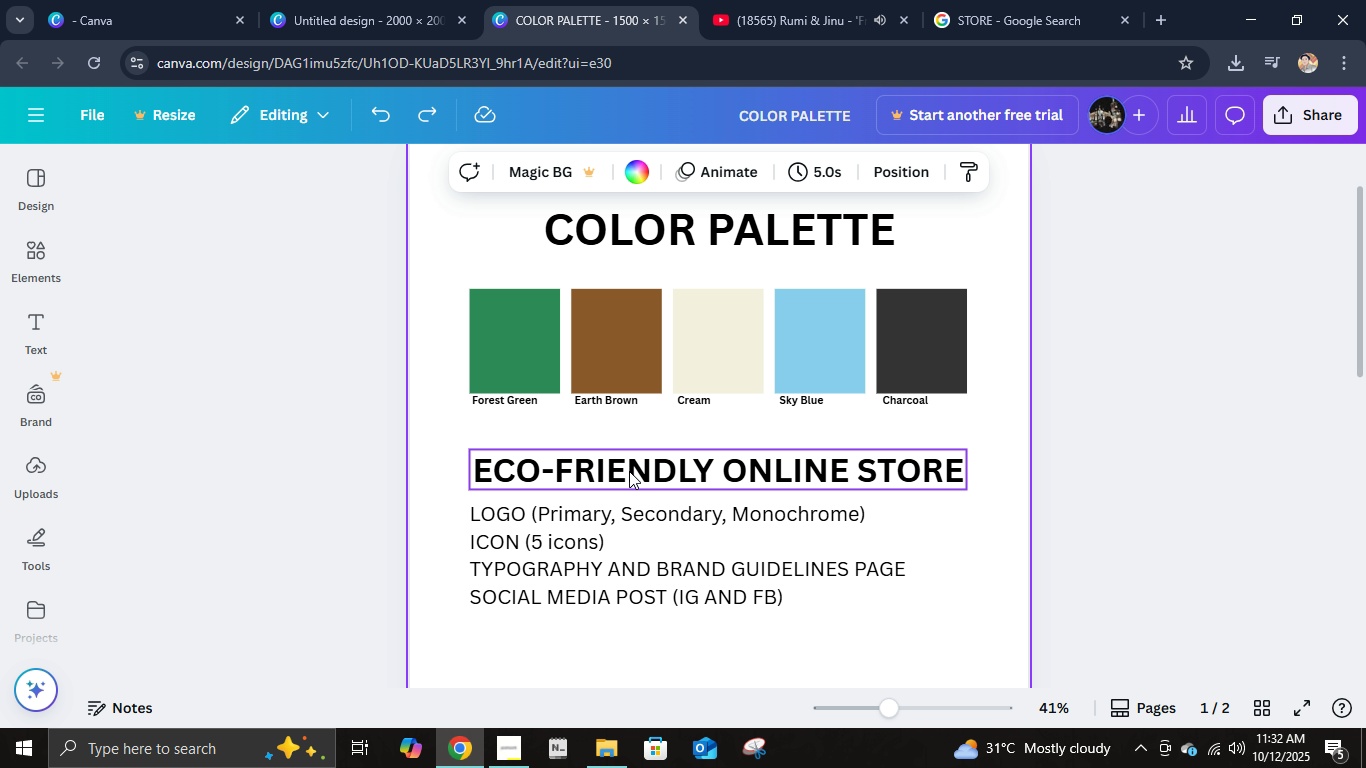 
scroll: coordinate [674, 457], scroll_direction: down, amount: 9.0
 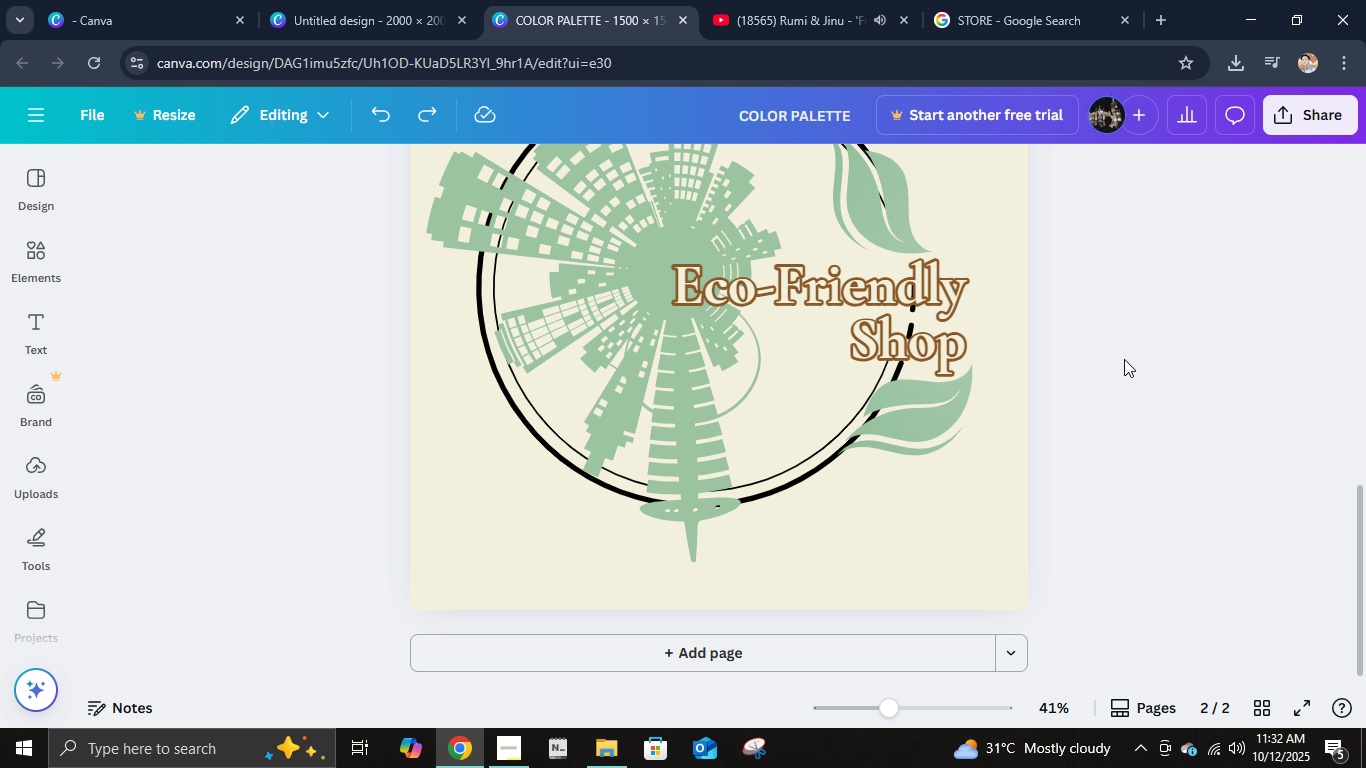 
left_click([1124, 359])
 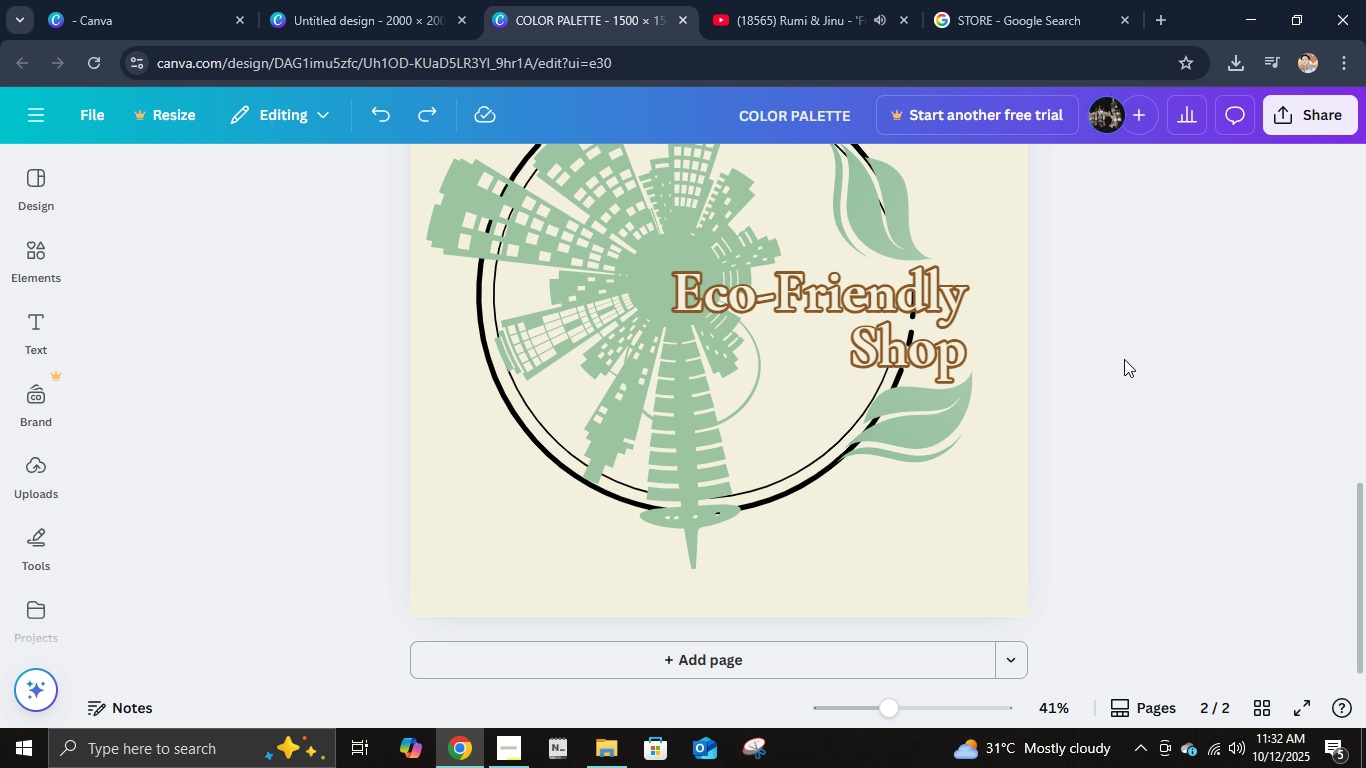 
scroll: coordinate [1124, 359], scroll_direction: up, amount: 3.0
 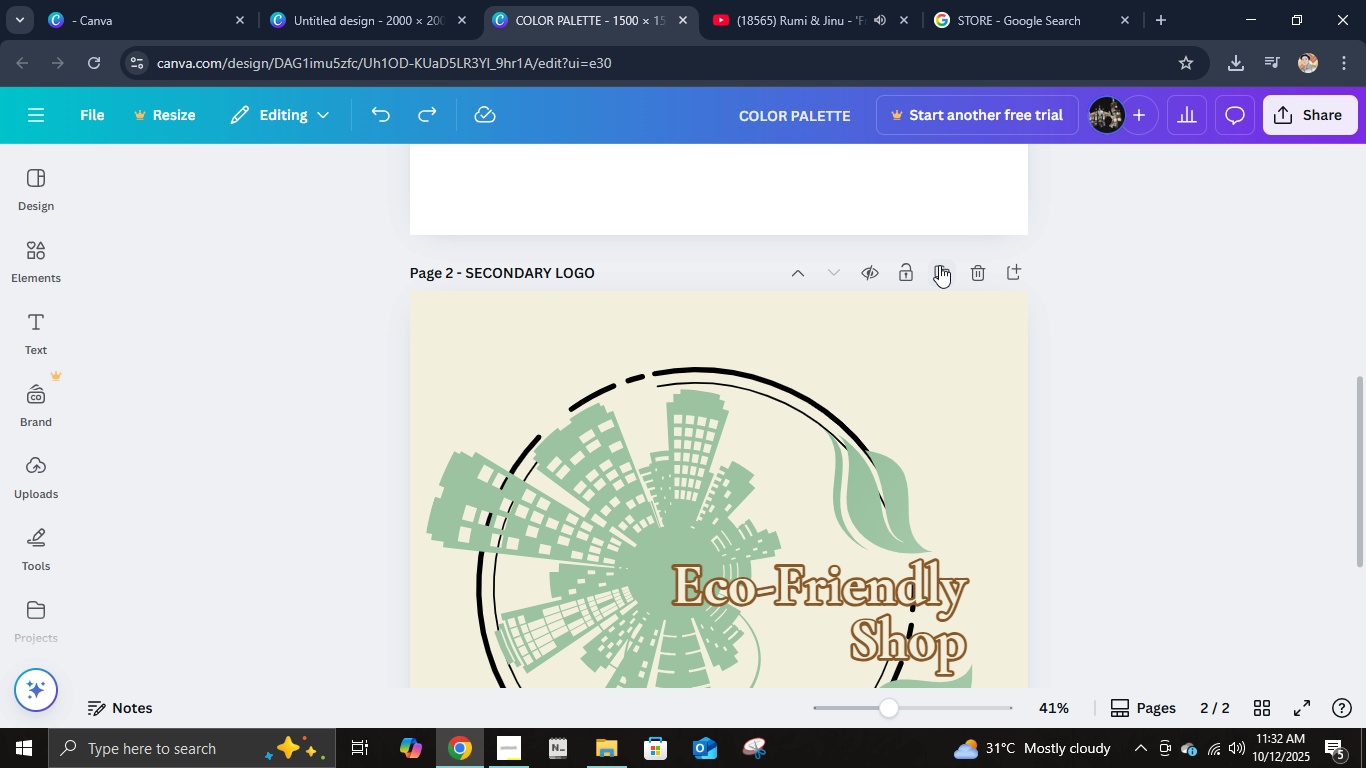 
left_click([939, 265])
 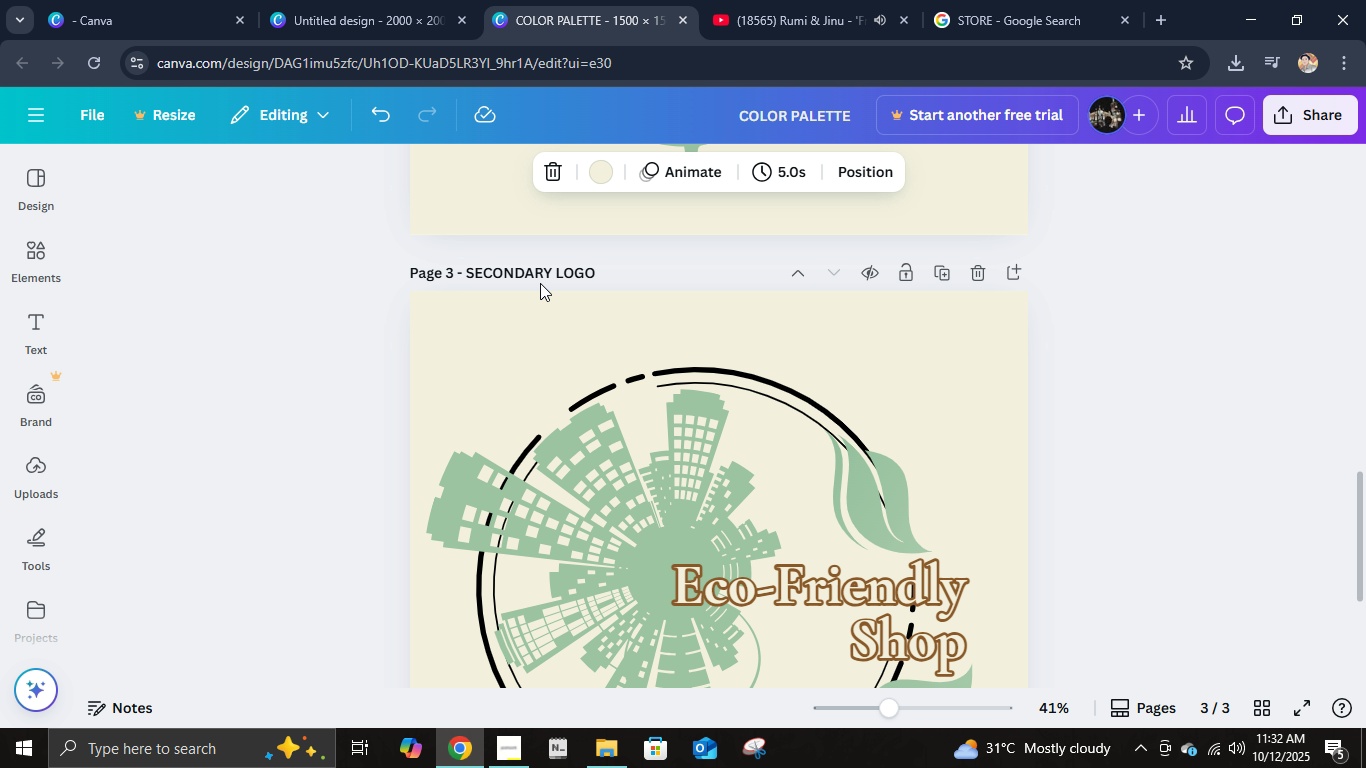 
double_click([541, 282])
 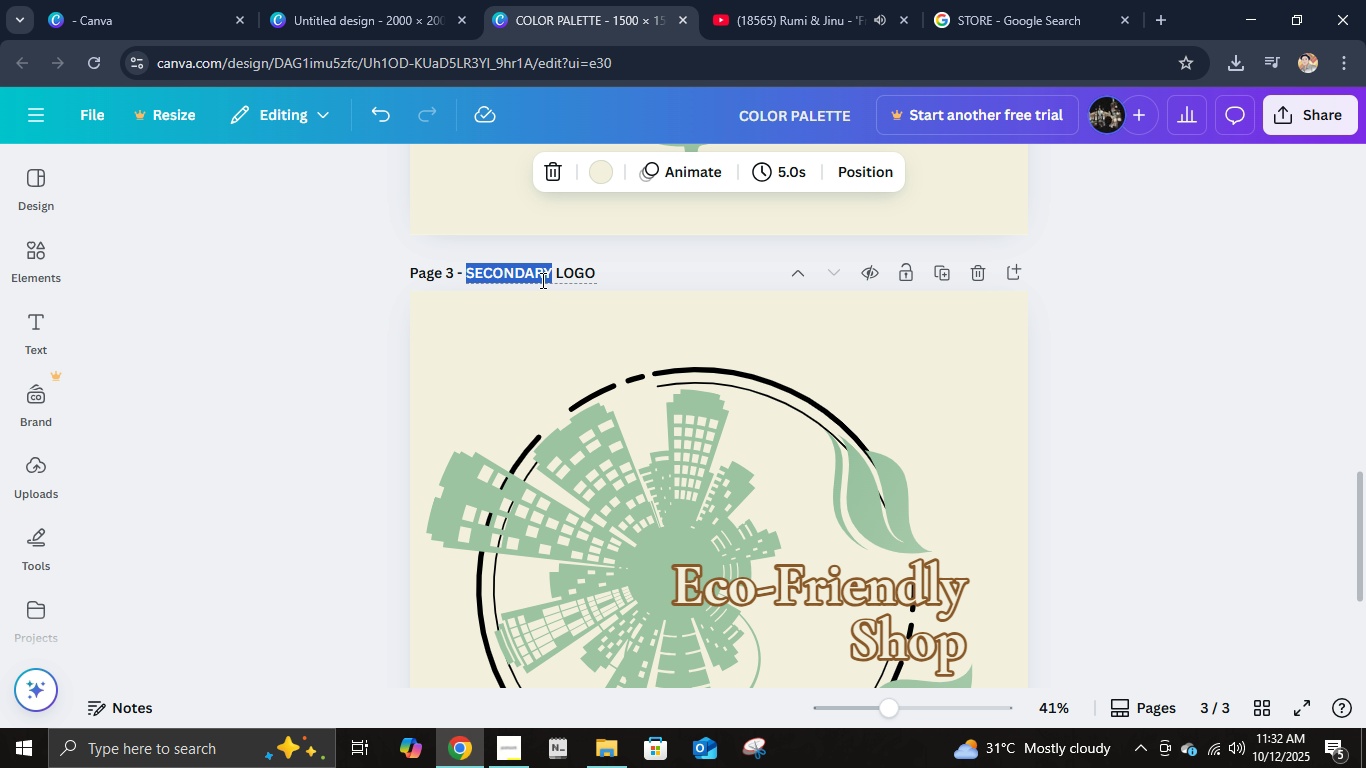 
wait(15.63)
 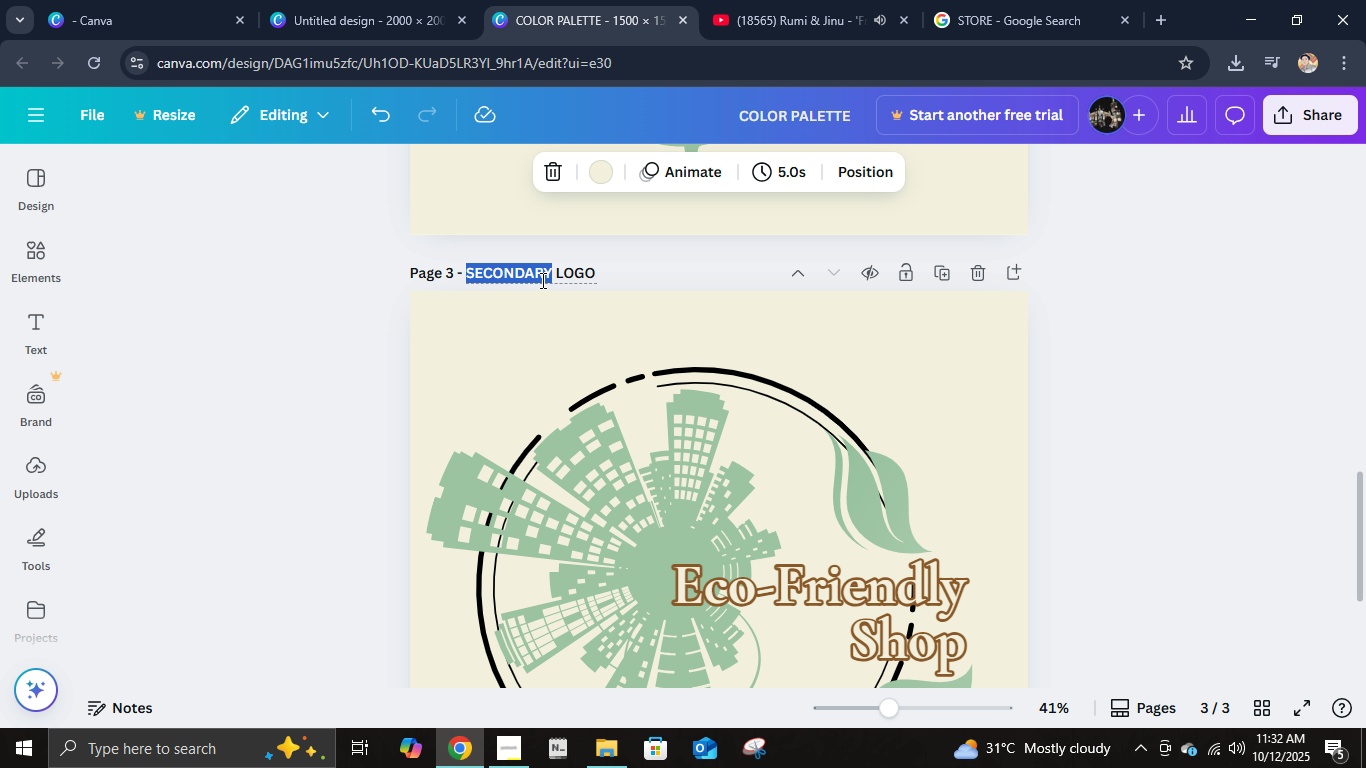 
hold_key(key=ShiftLeft, duration=0.33)
 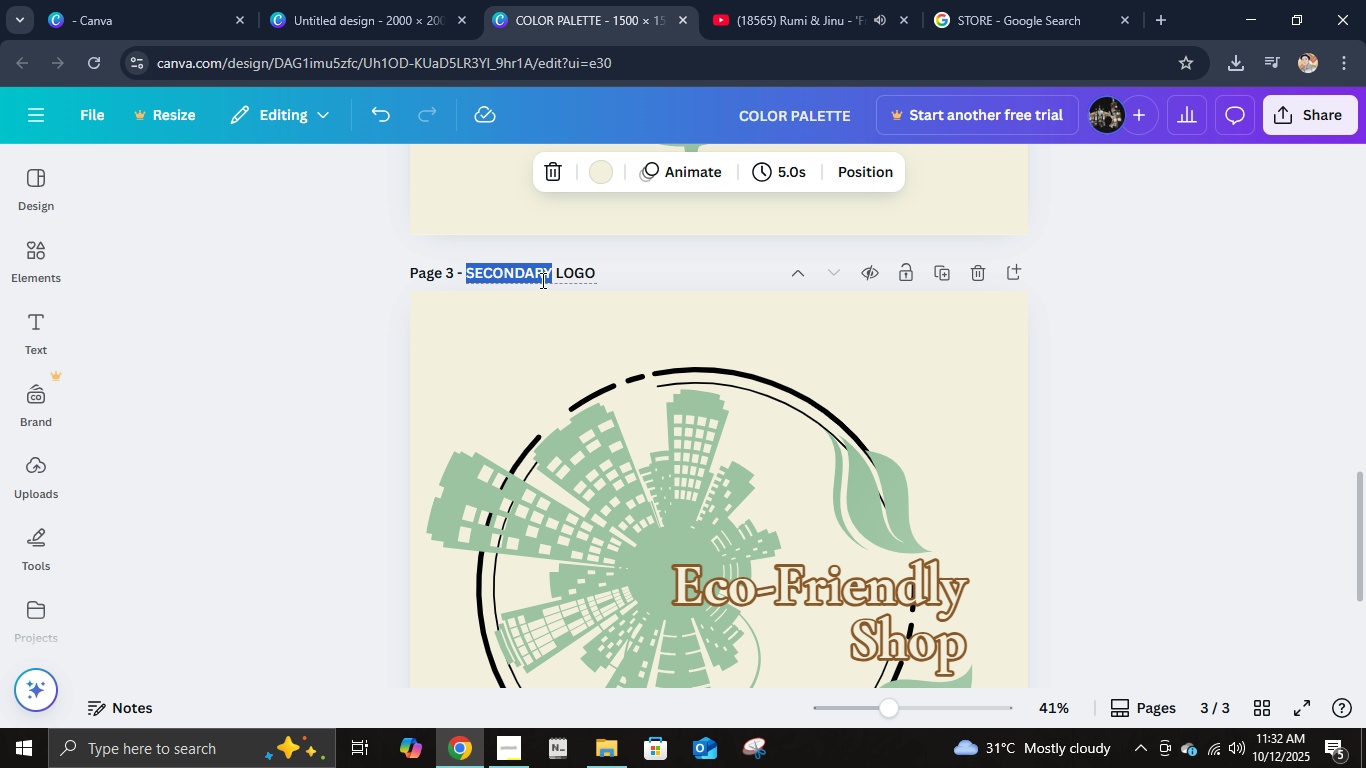 
type(MONOCHROME)
 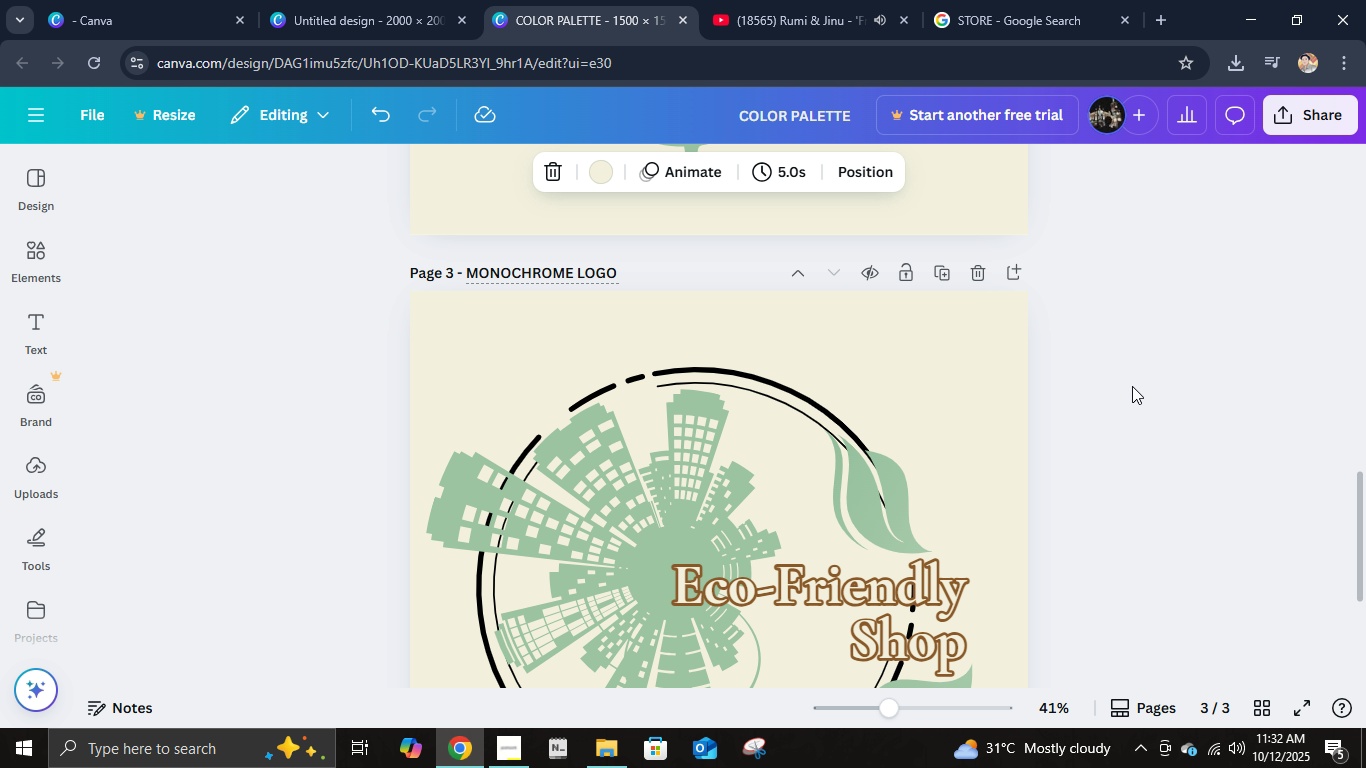 
left_click([1144, 385])
 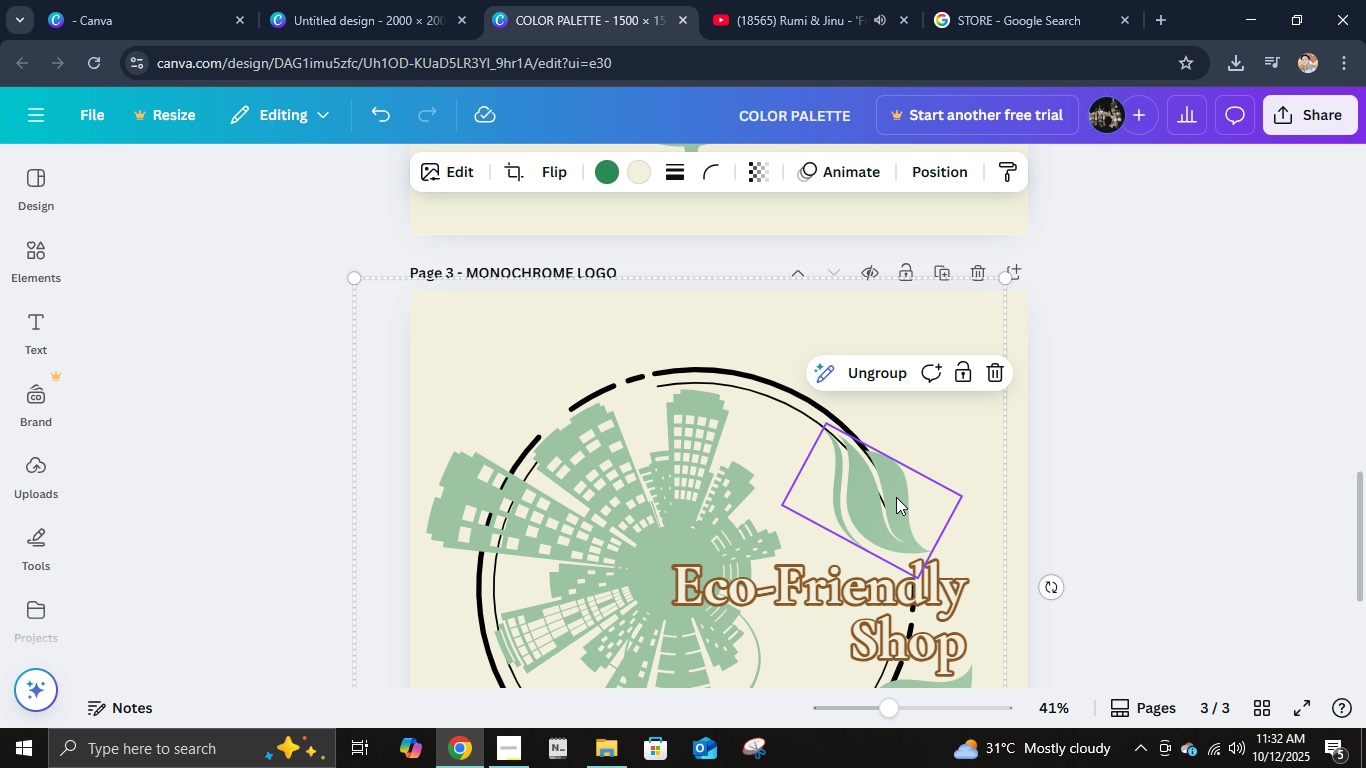 
left_click([896, 497])
 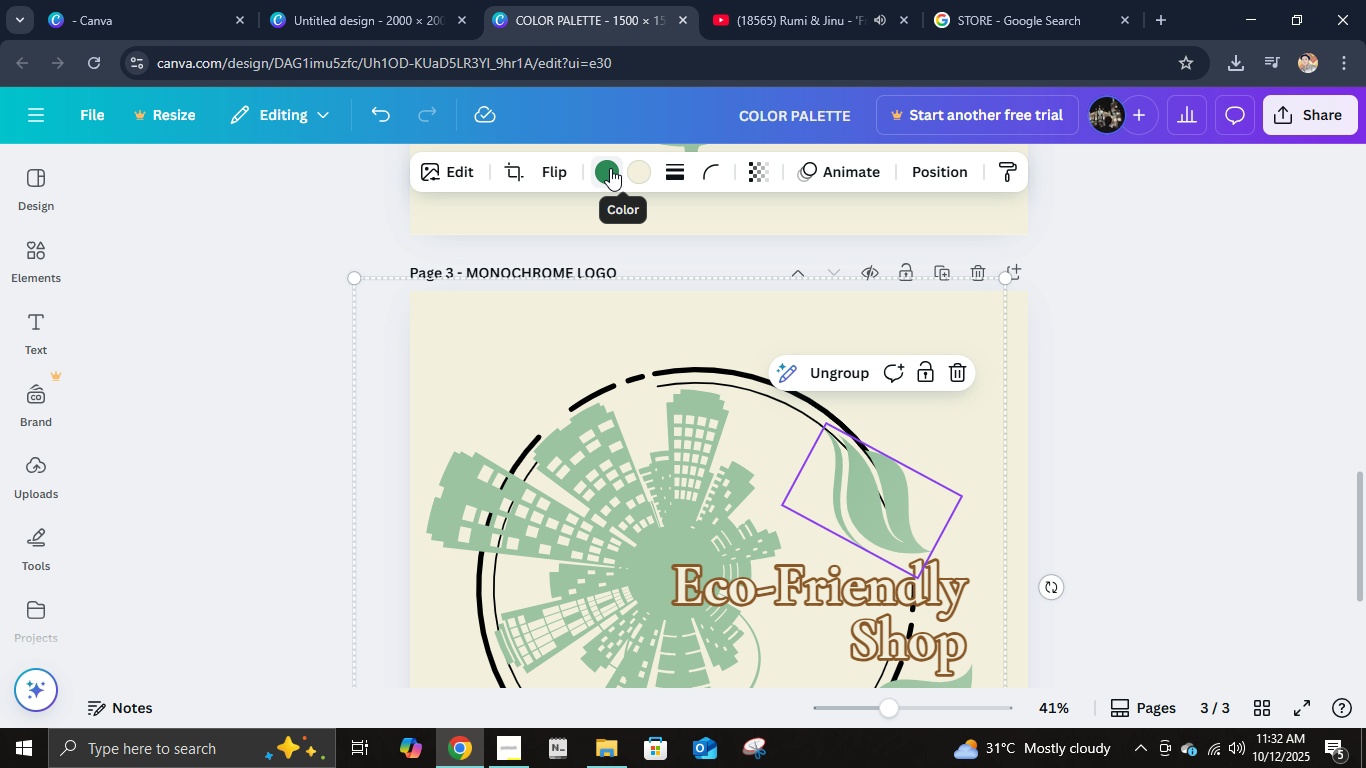 
left_click([636, 176])
 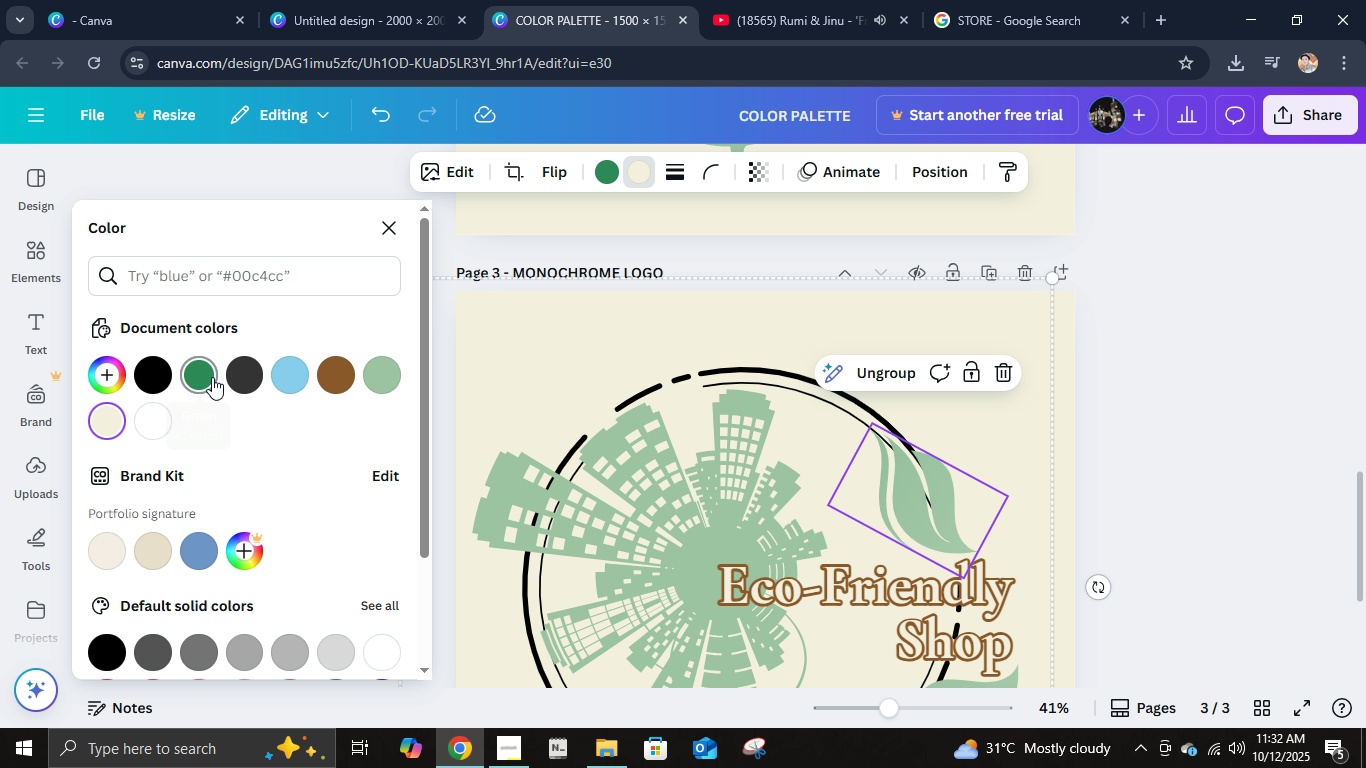 
double_click([245, 378])
 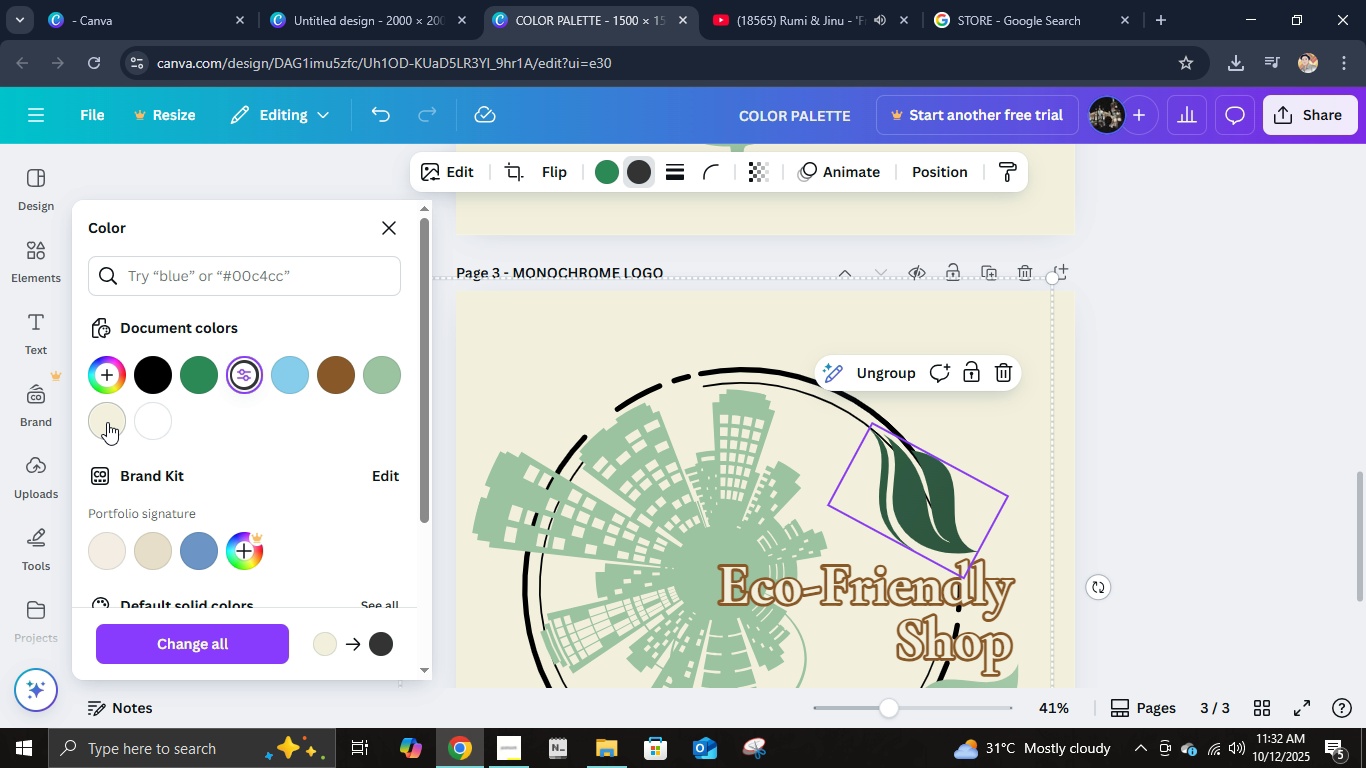 
double_click([102, 424])
 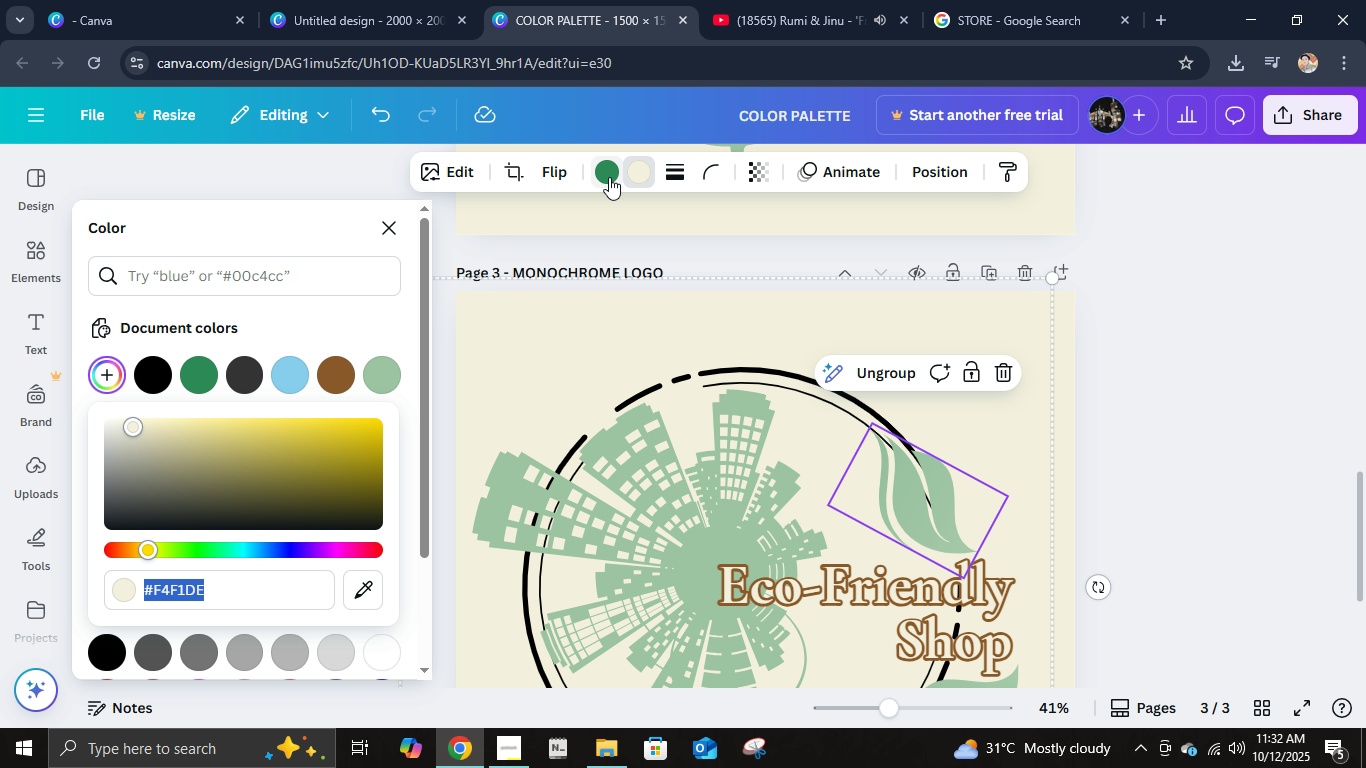 
left_click([606, 174])
 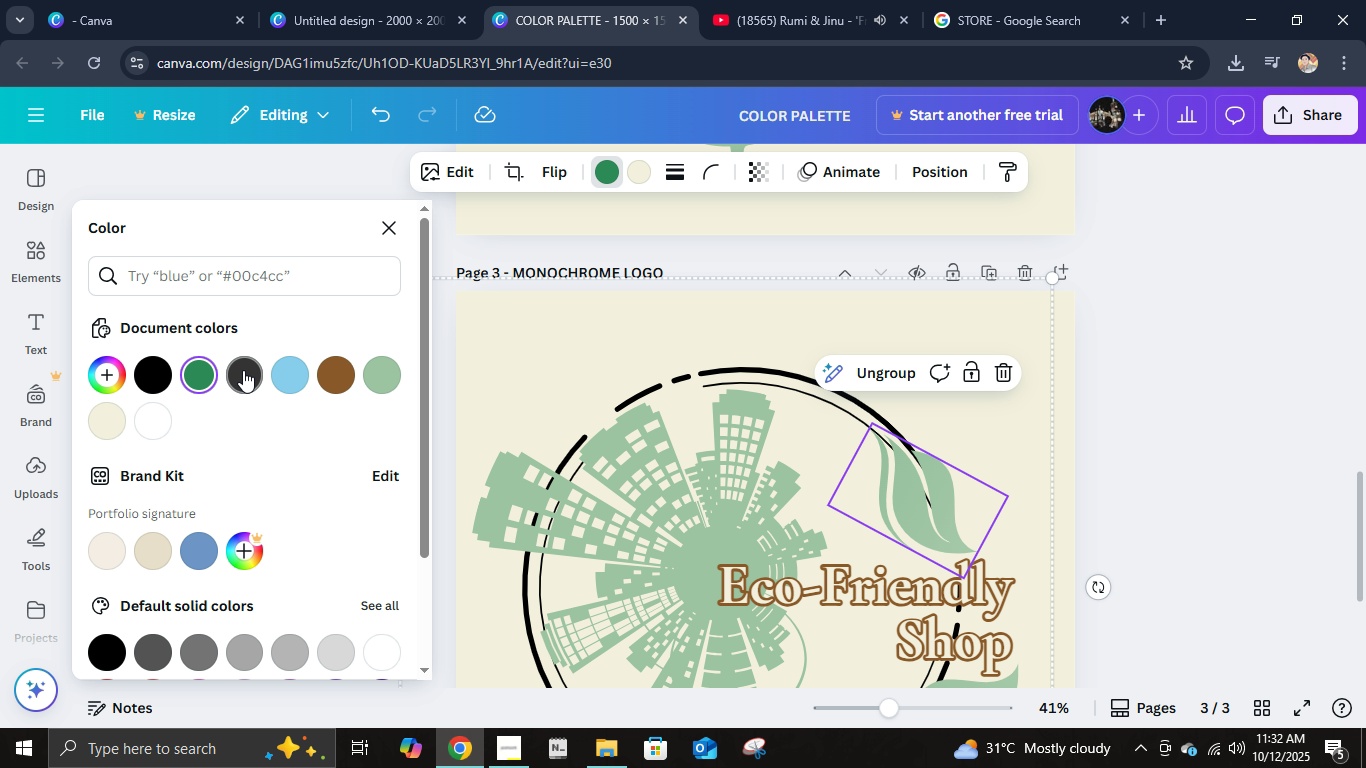 
left_click([243, 370])
 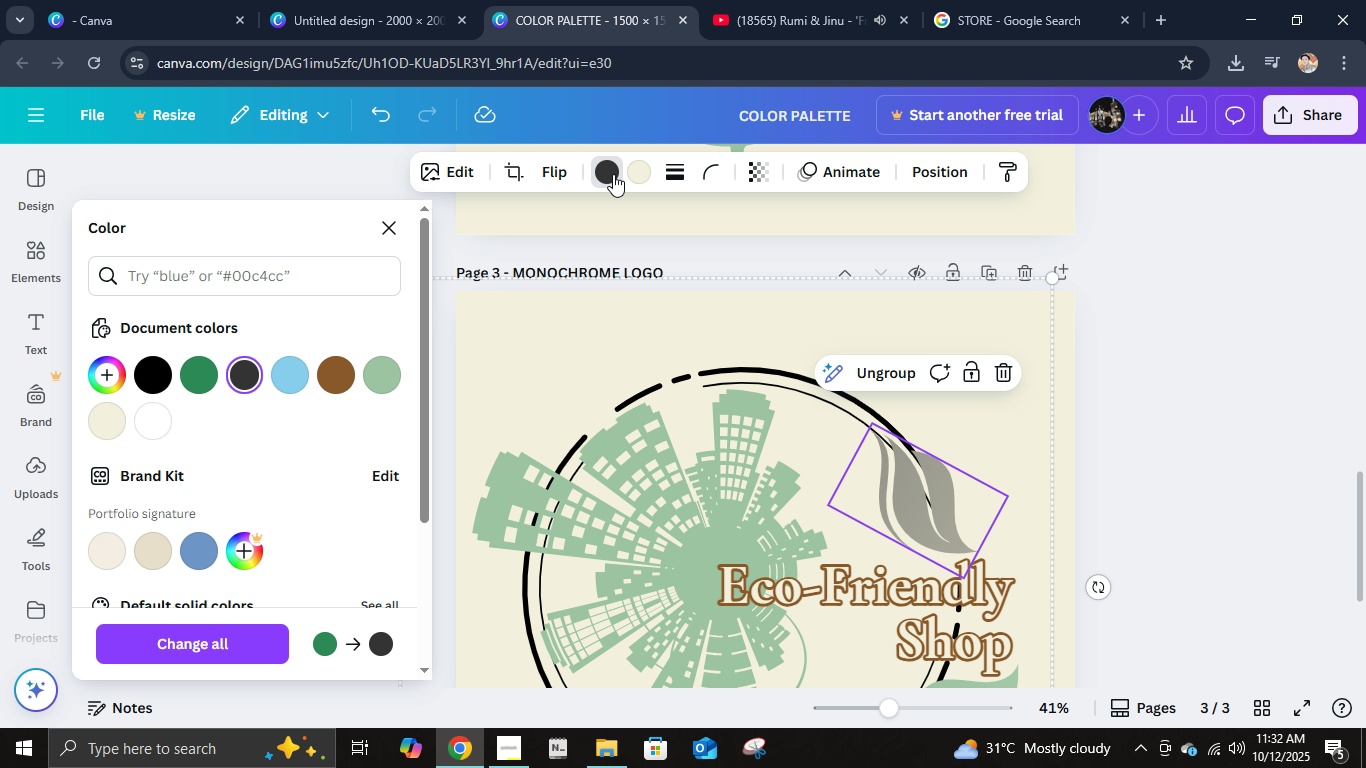 
left_click([636, 172])
 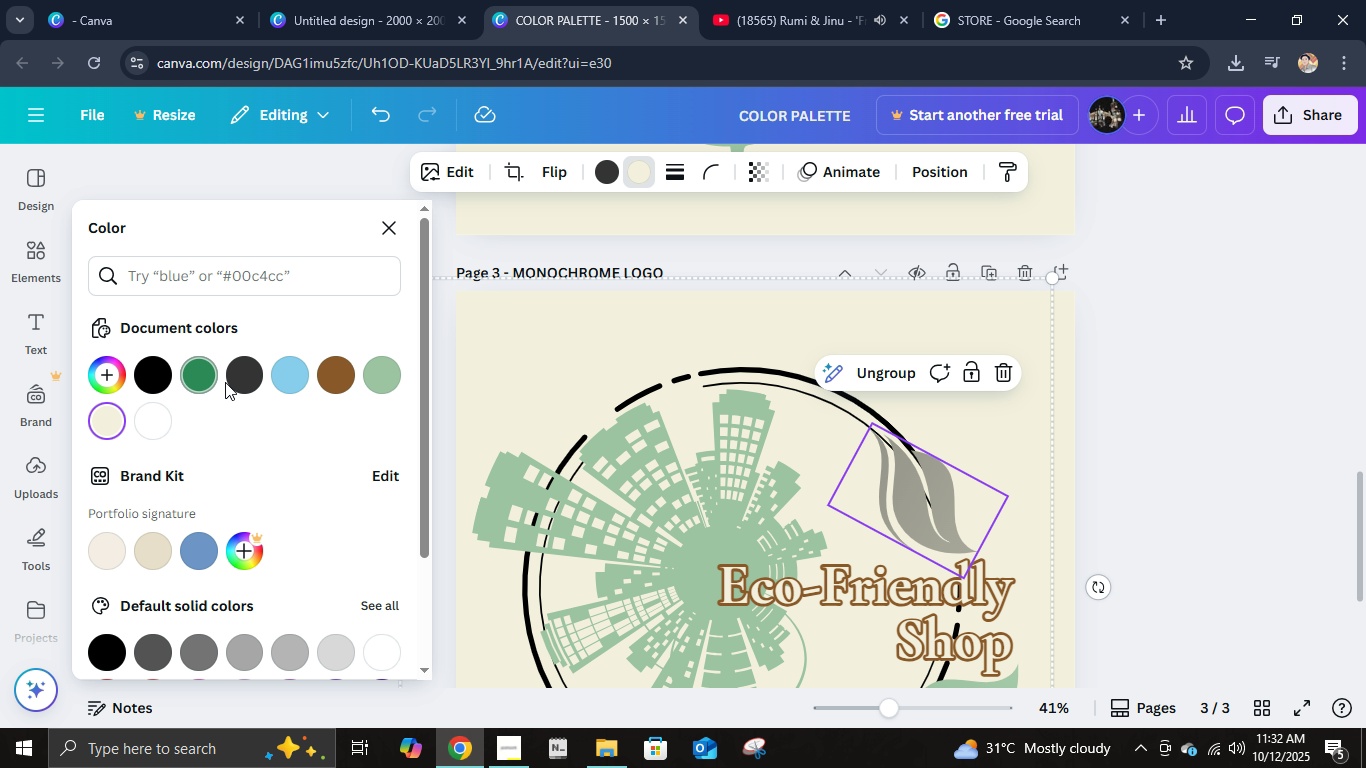 
left_click([247, 379])
 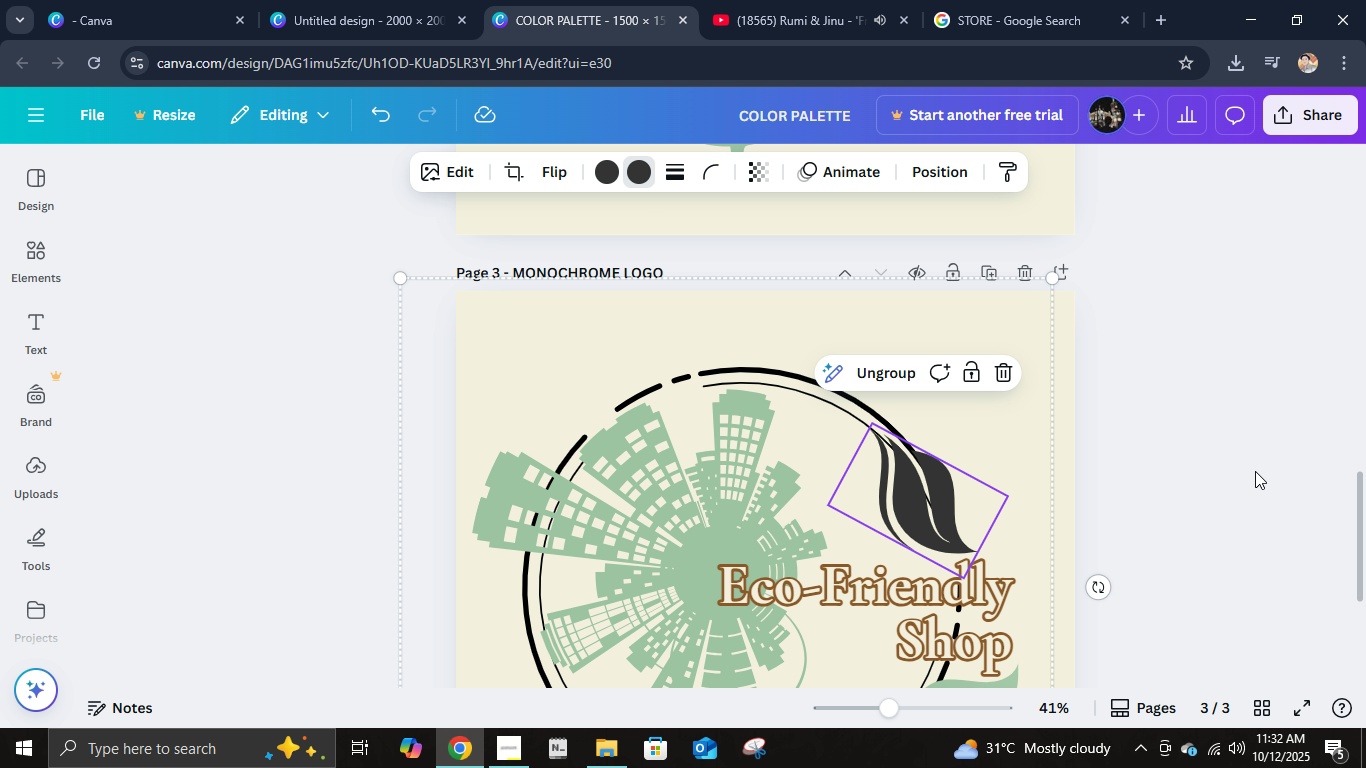 
left_click([1255, 471])
 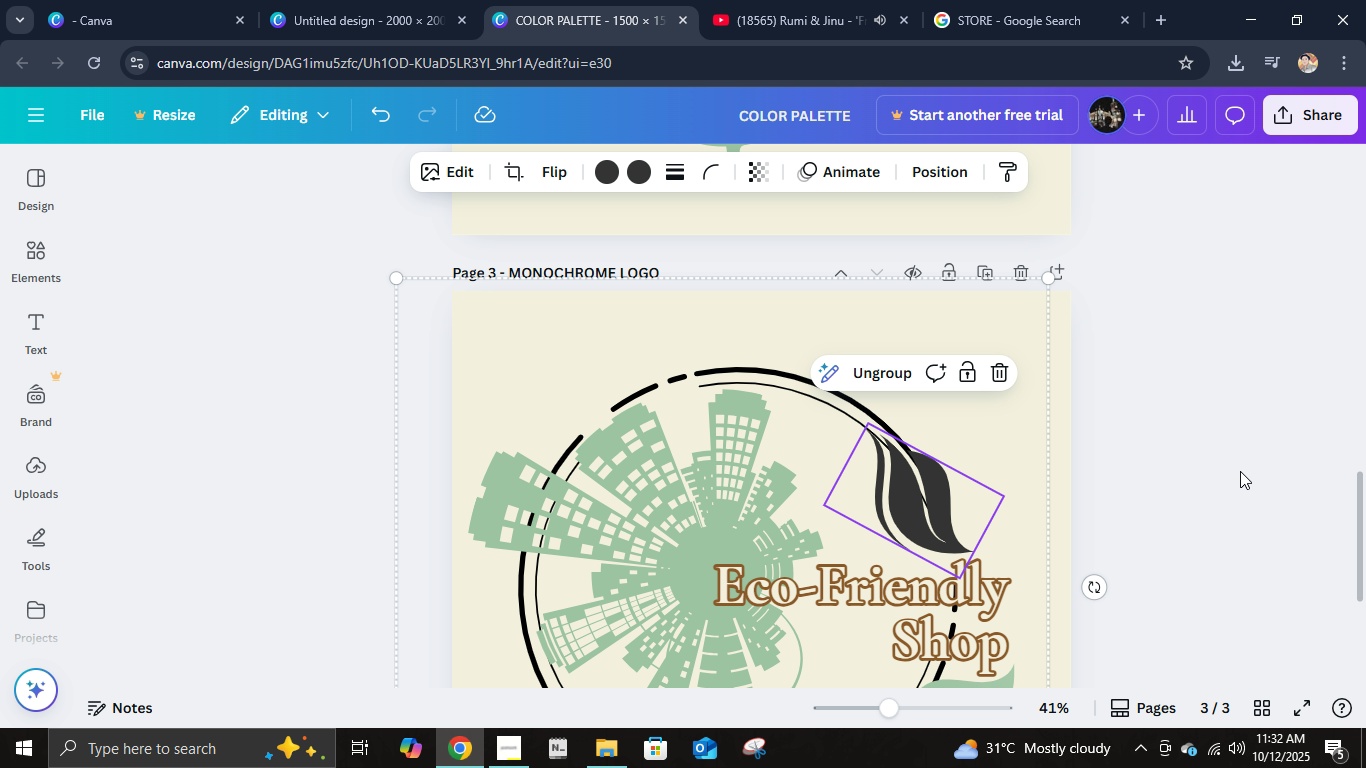 
scroll: coordinate [1227, 470], scroll_direction: down, amount: 3.0
 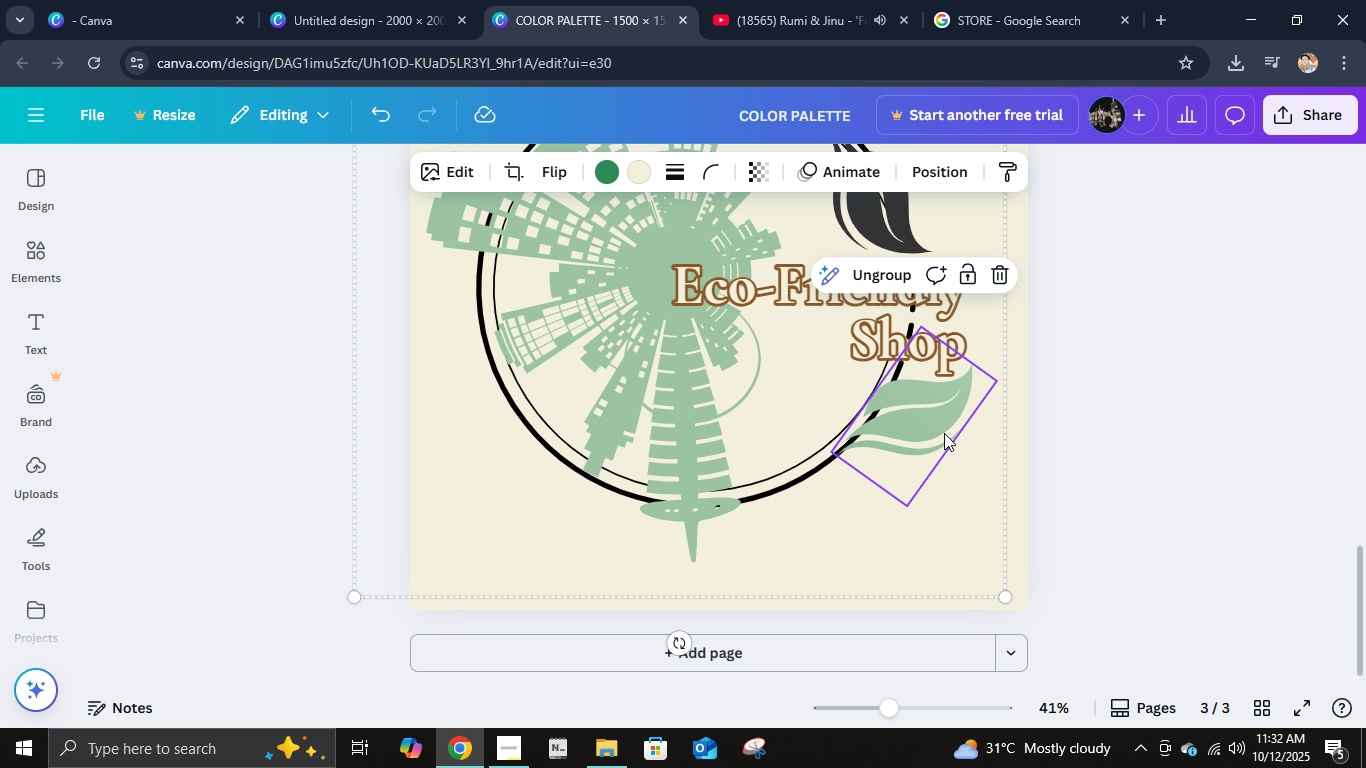 
left_click([944, 433])
 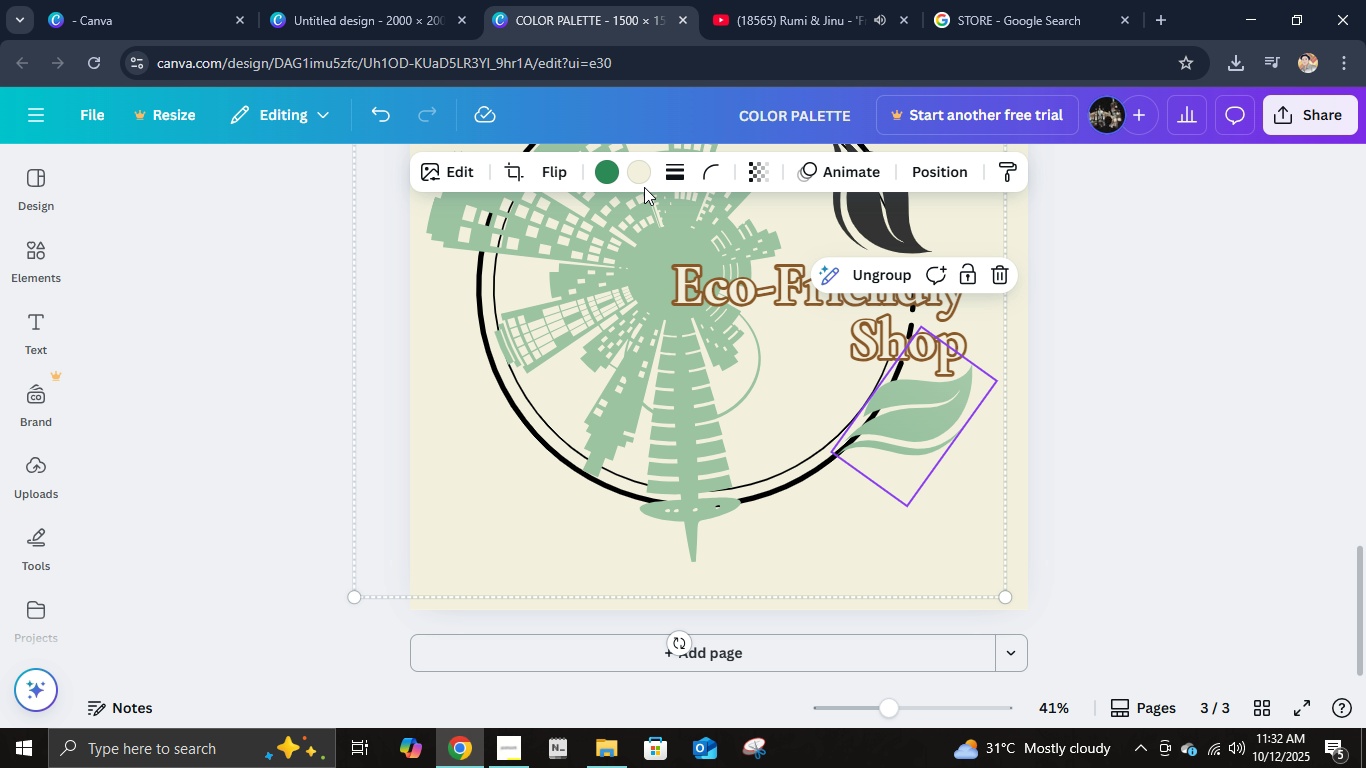 
left_click([637, 176])
 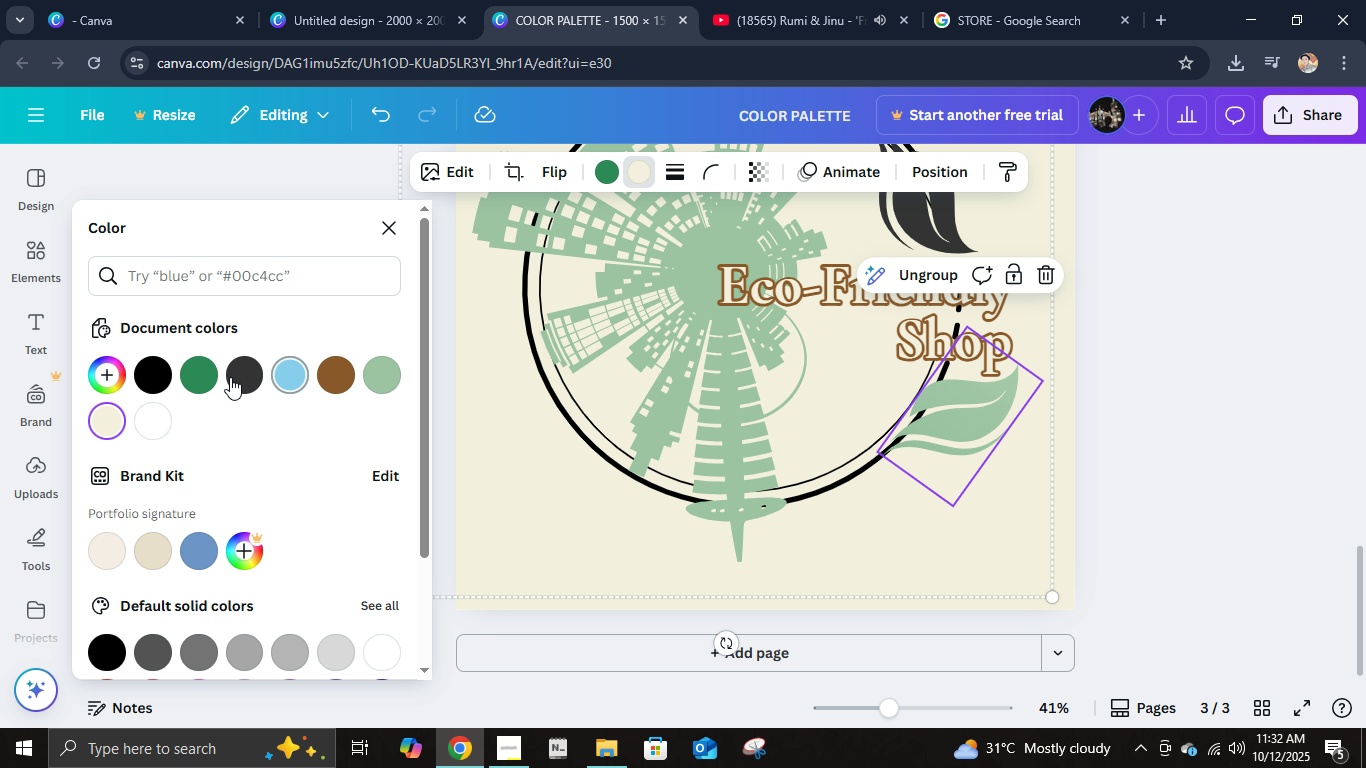 
double_click([230, 377])
 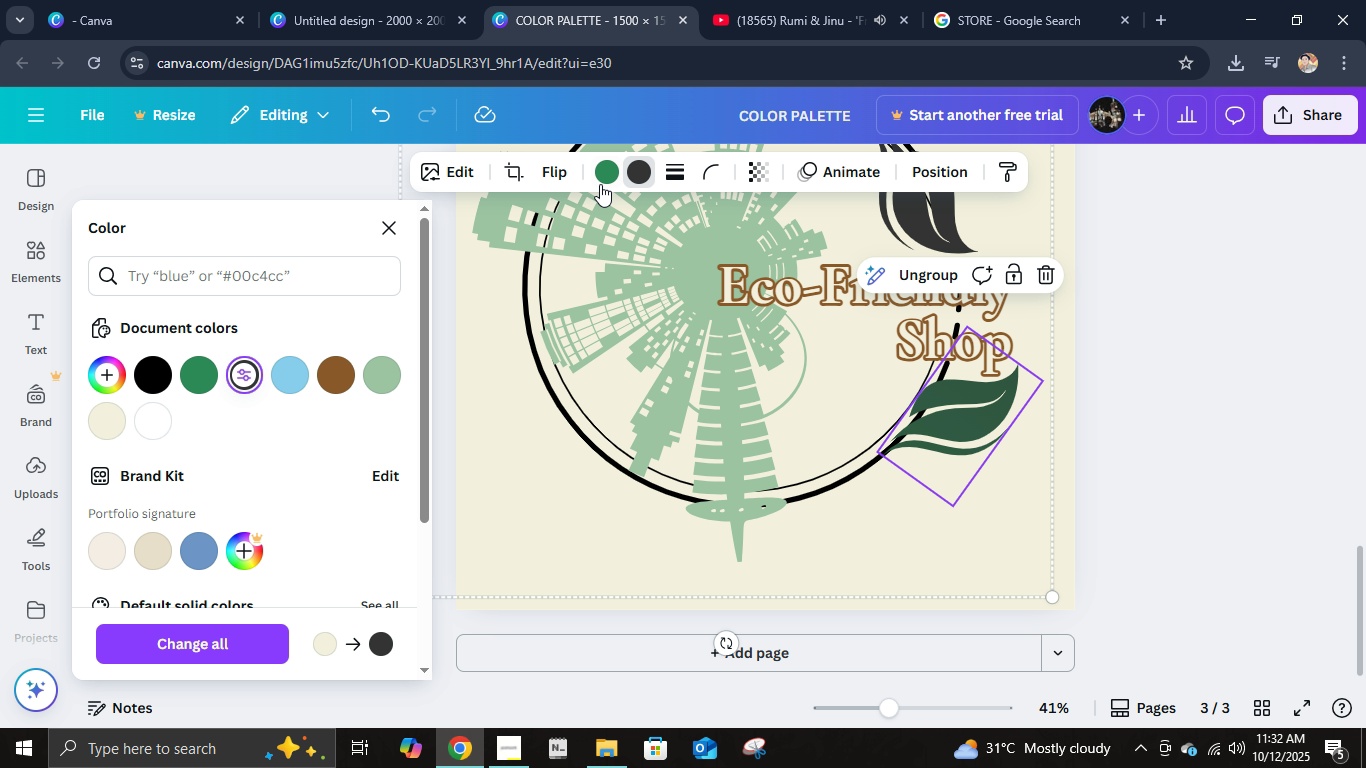 
left_click([598, 182])
 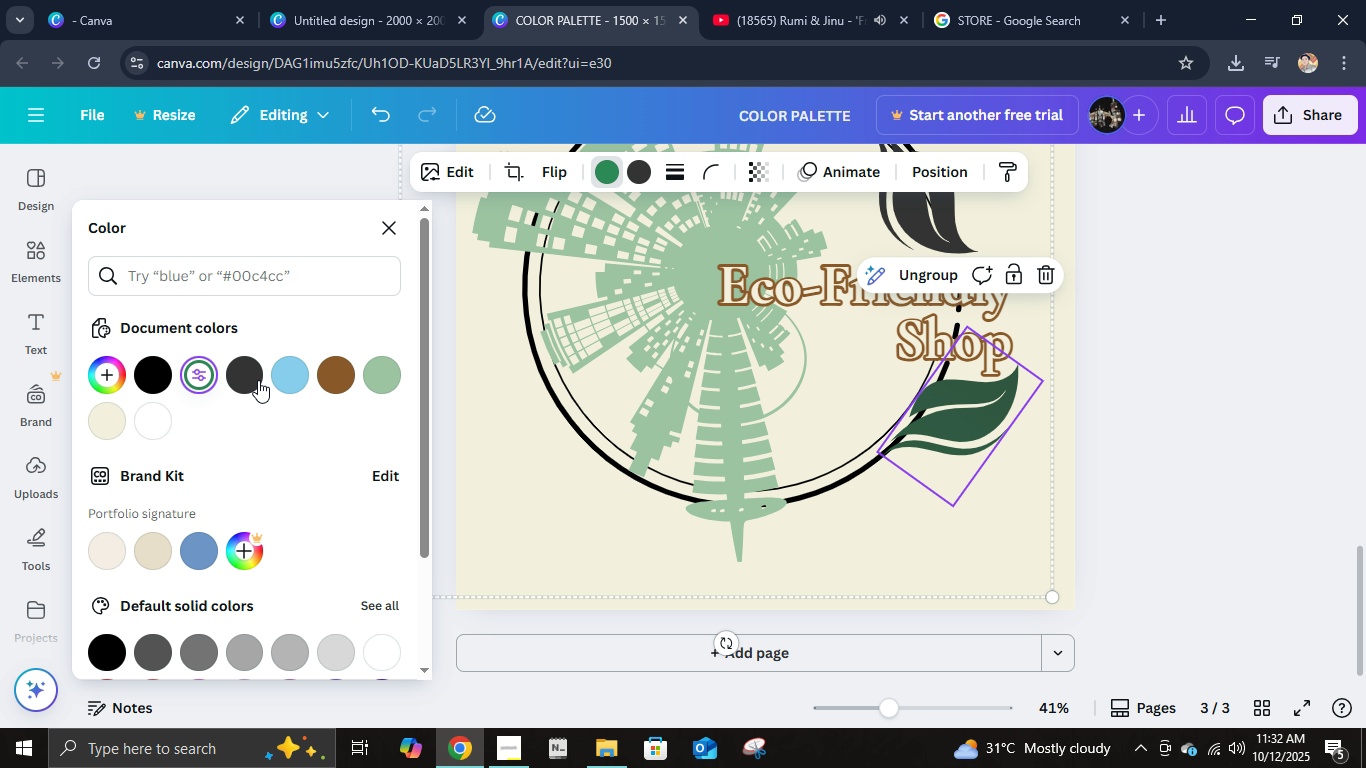 
left_click([235, 375])
 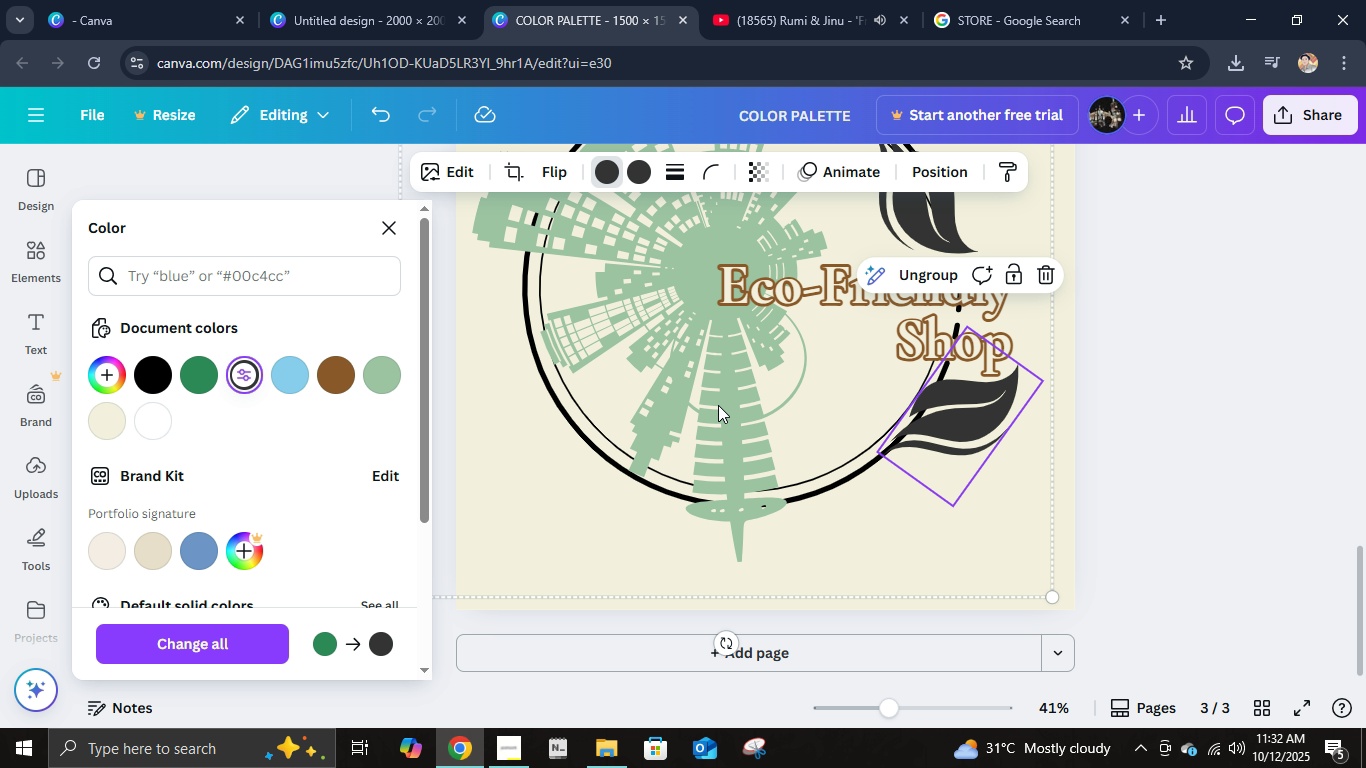 
double_click([718, 405])
 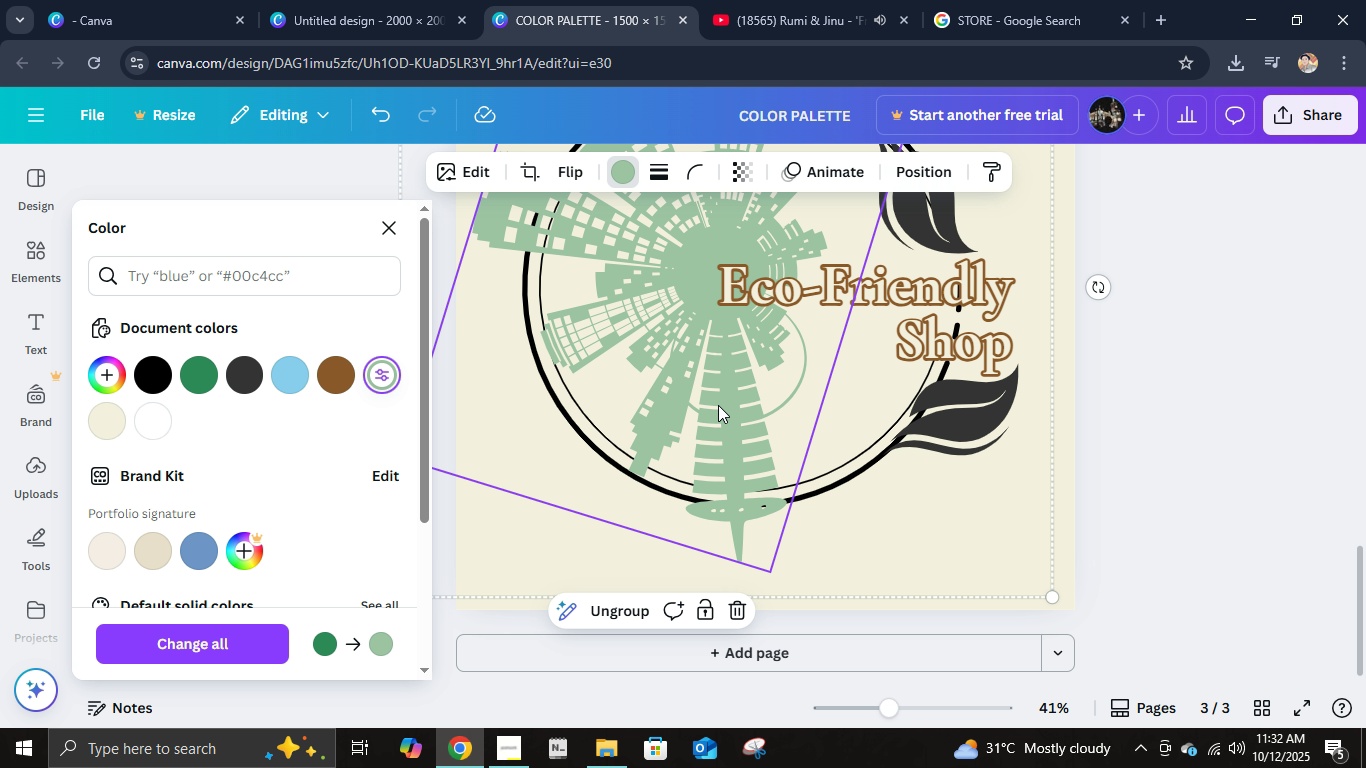 
triple_click([718, 405])
 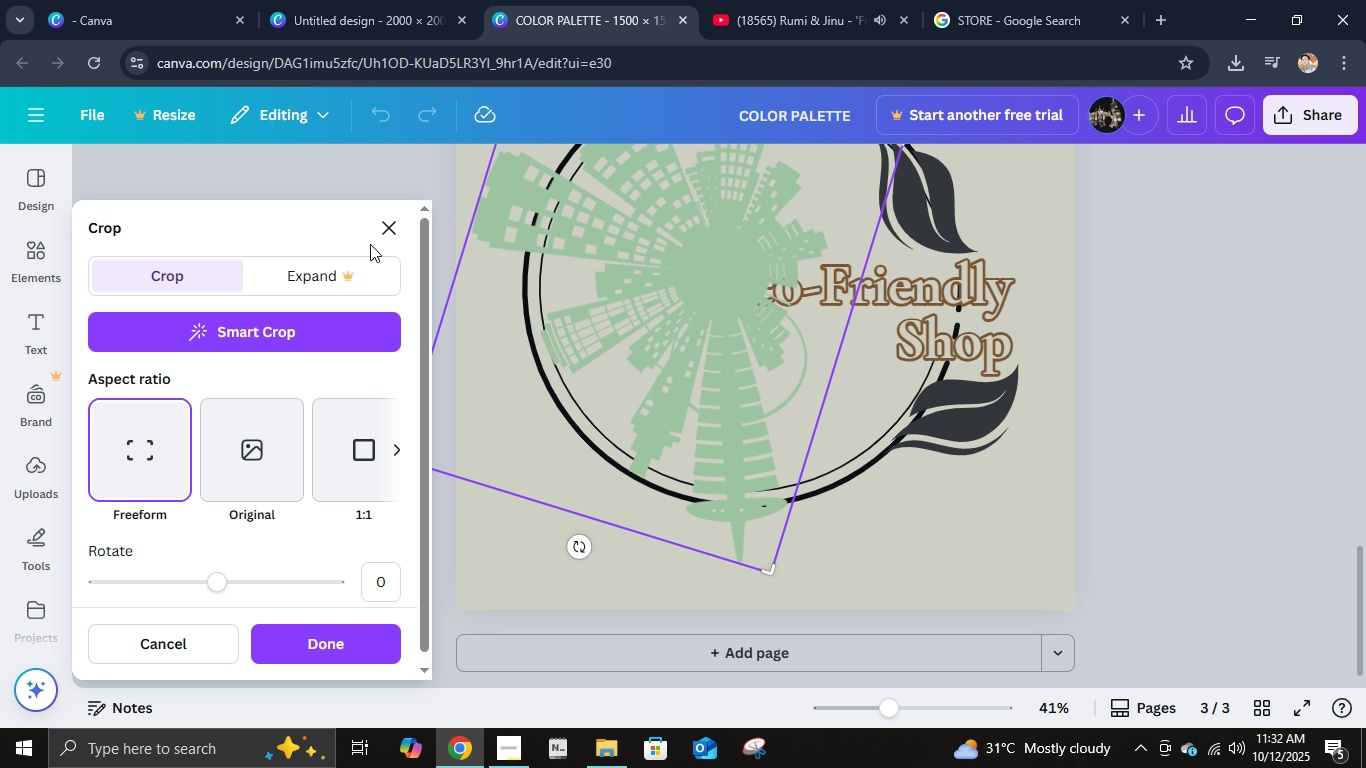 
left_click([382, 235])
 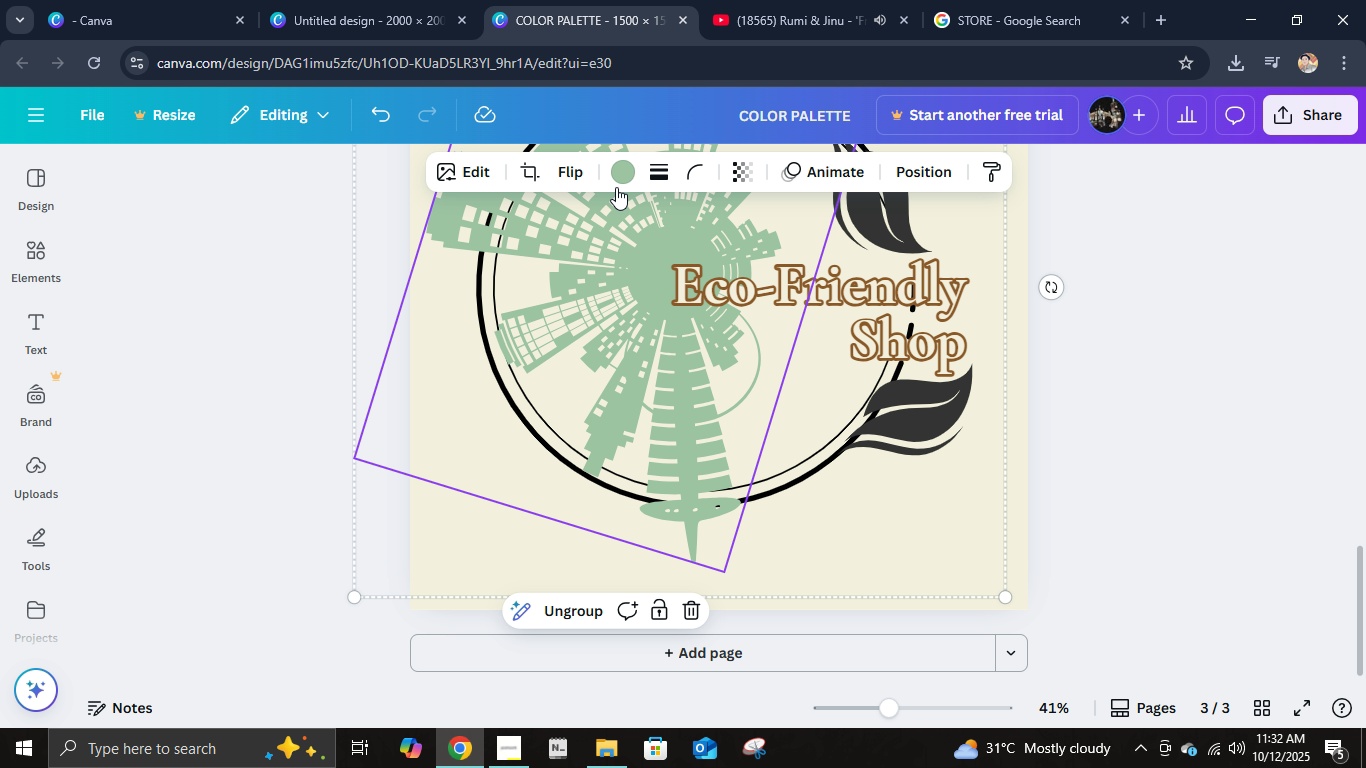 
left_click([619, 184])
 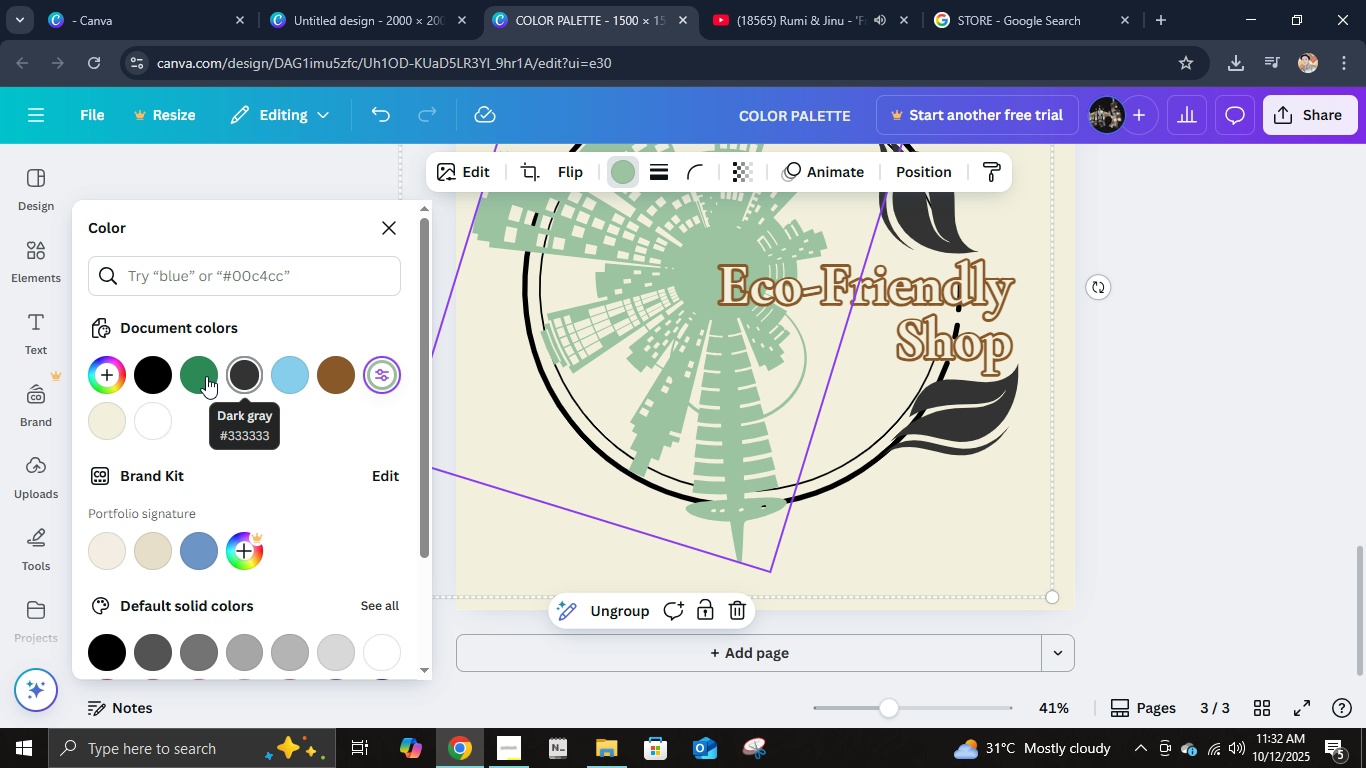 
left_click([154, 376])
 